 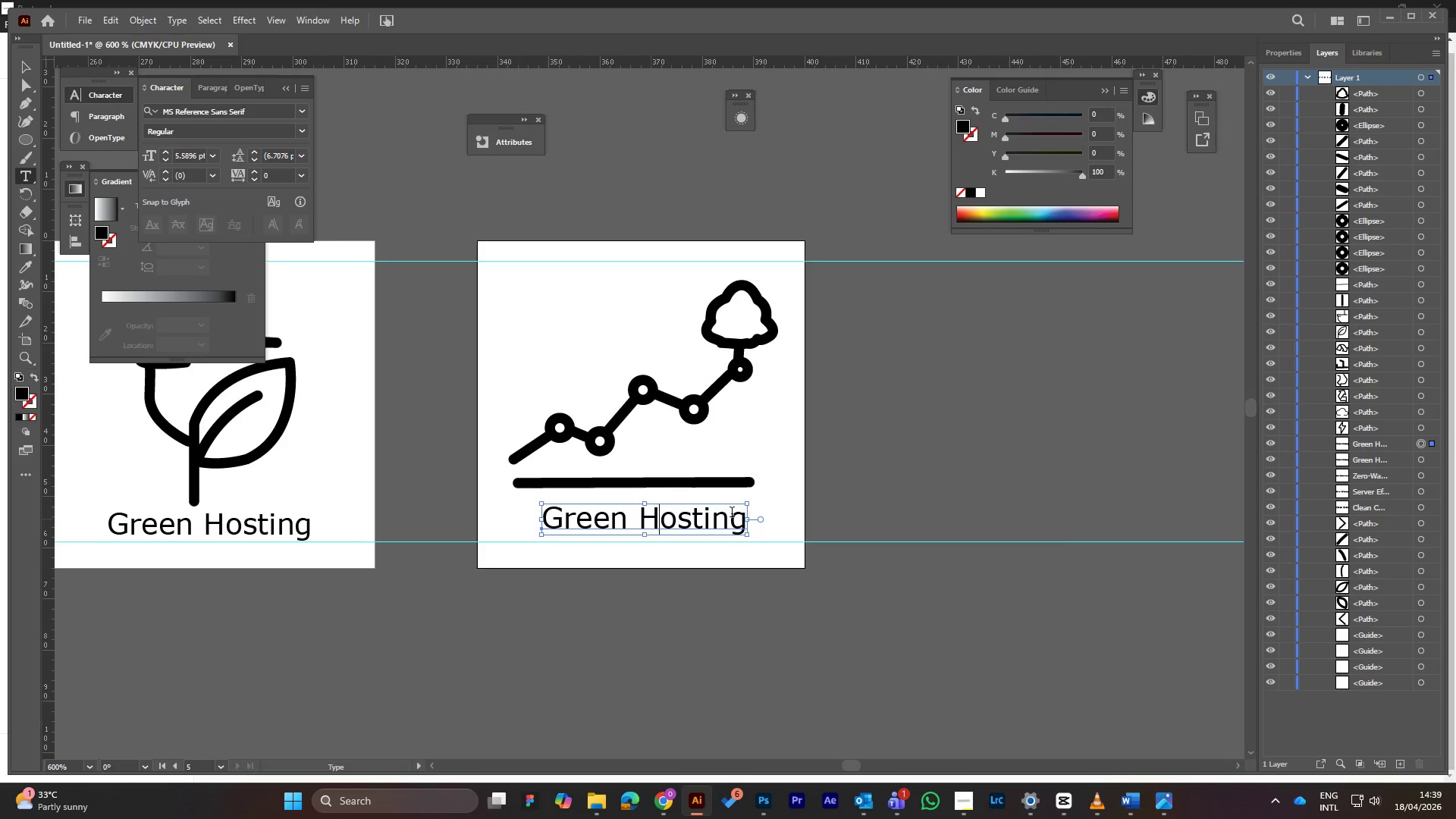 
key(Control+A)
 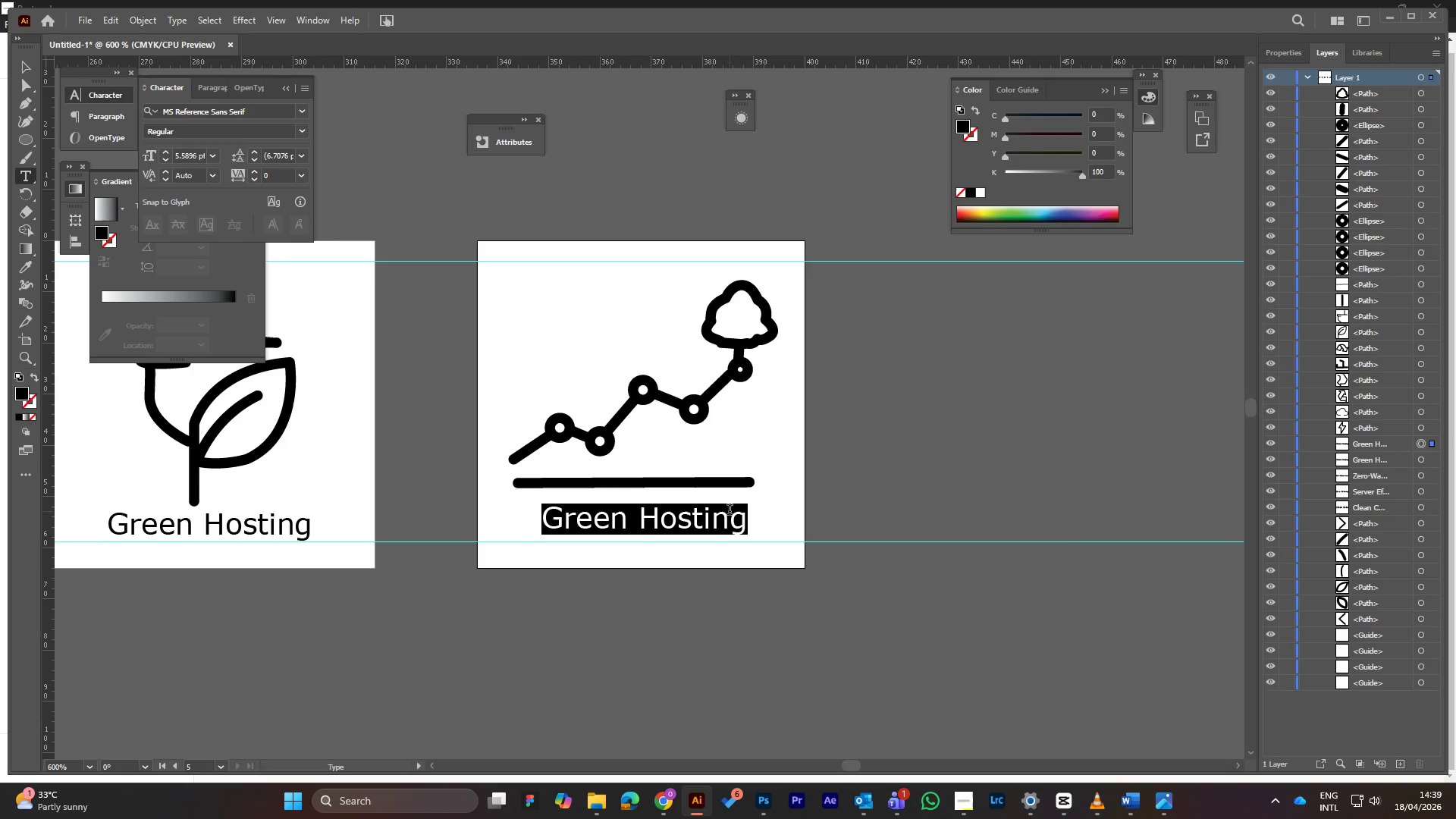 
key(Control+V)
 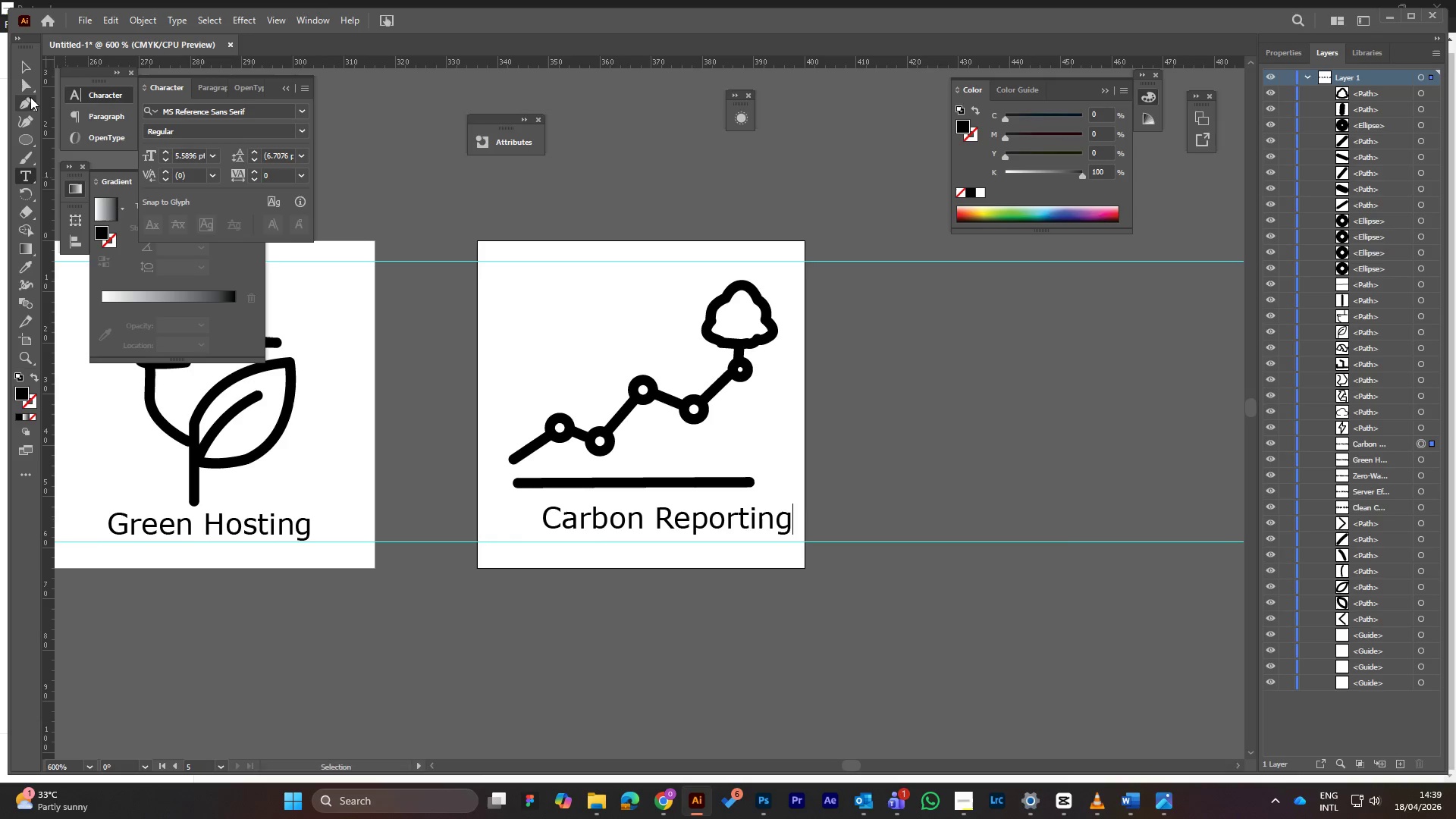 
left_click([27, 62])
 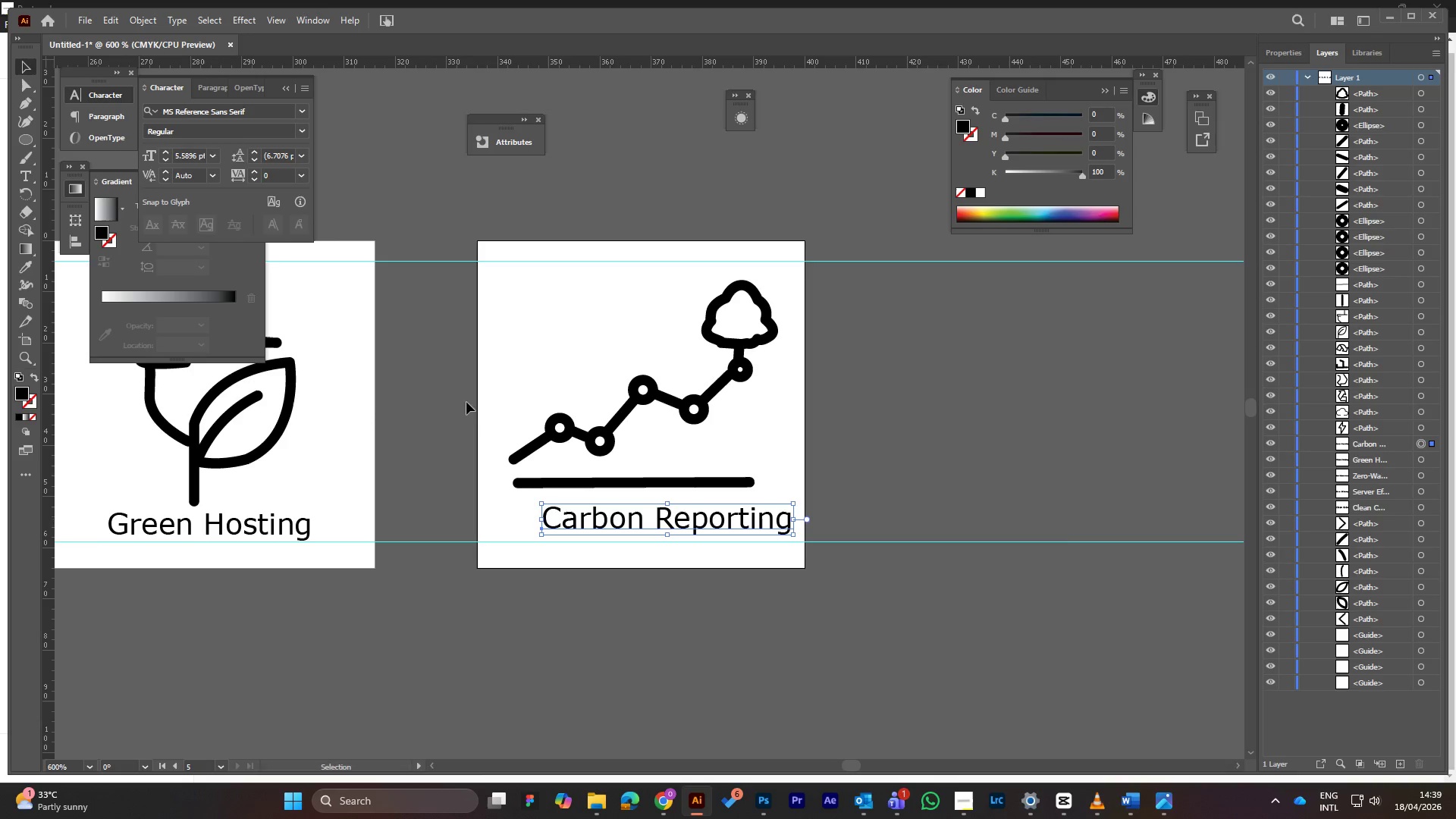 
left_click([422, 382])
 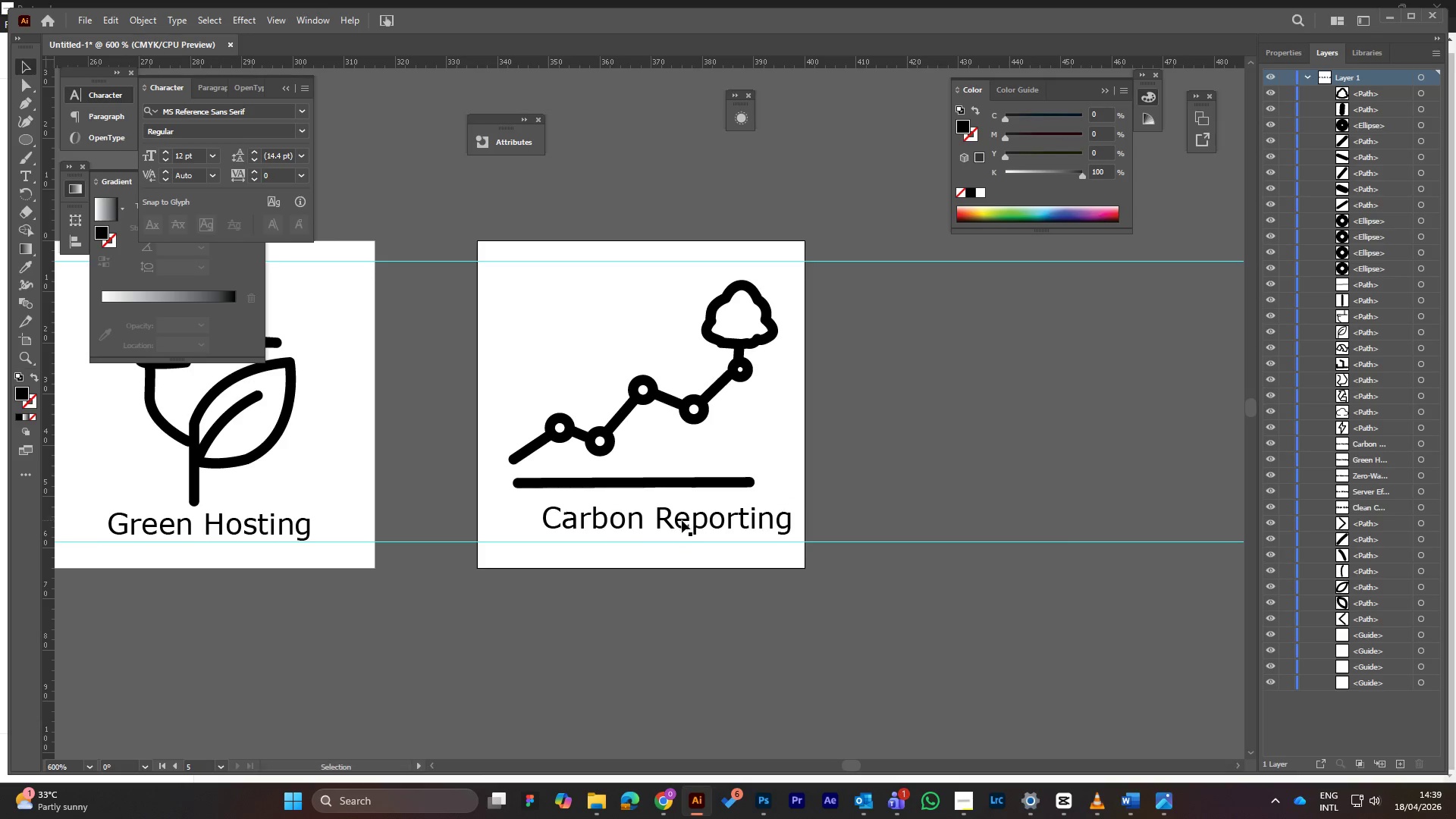 
left_click_drag(start_coordinate=[675, 519], to_coordinate=[656, 520])
 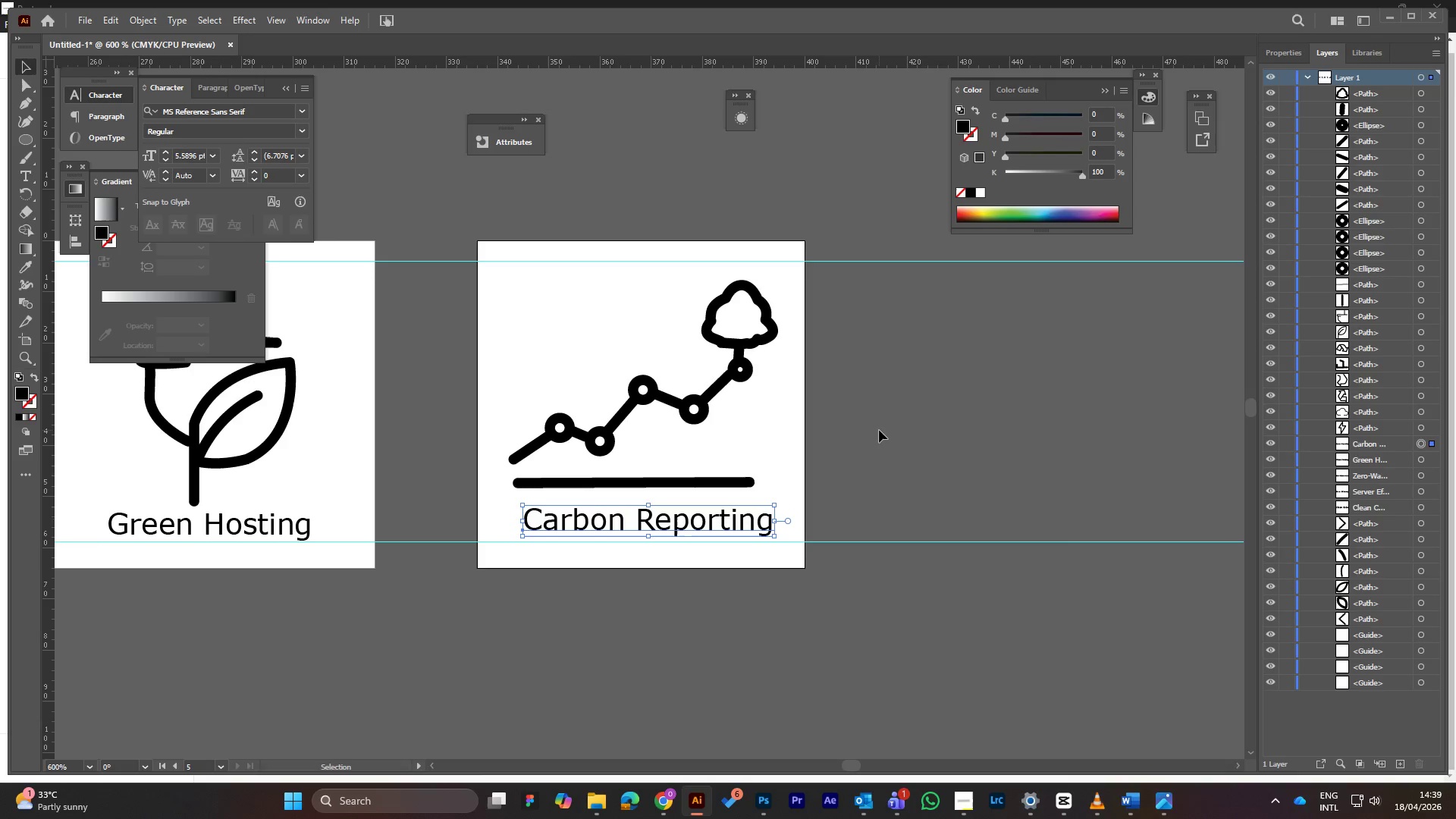 
left_click([879, 430])
 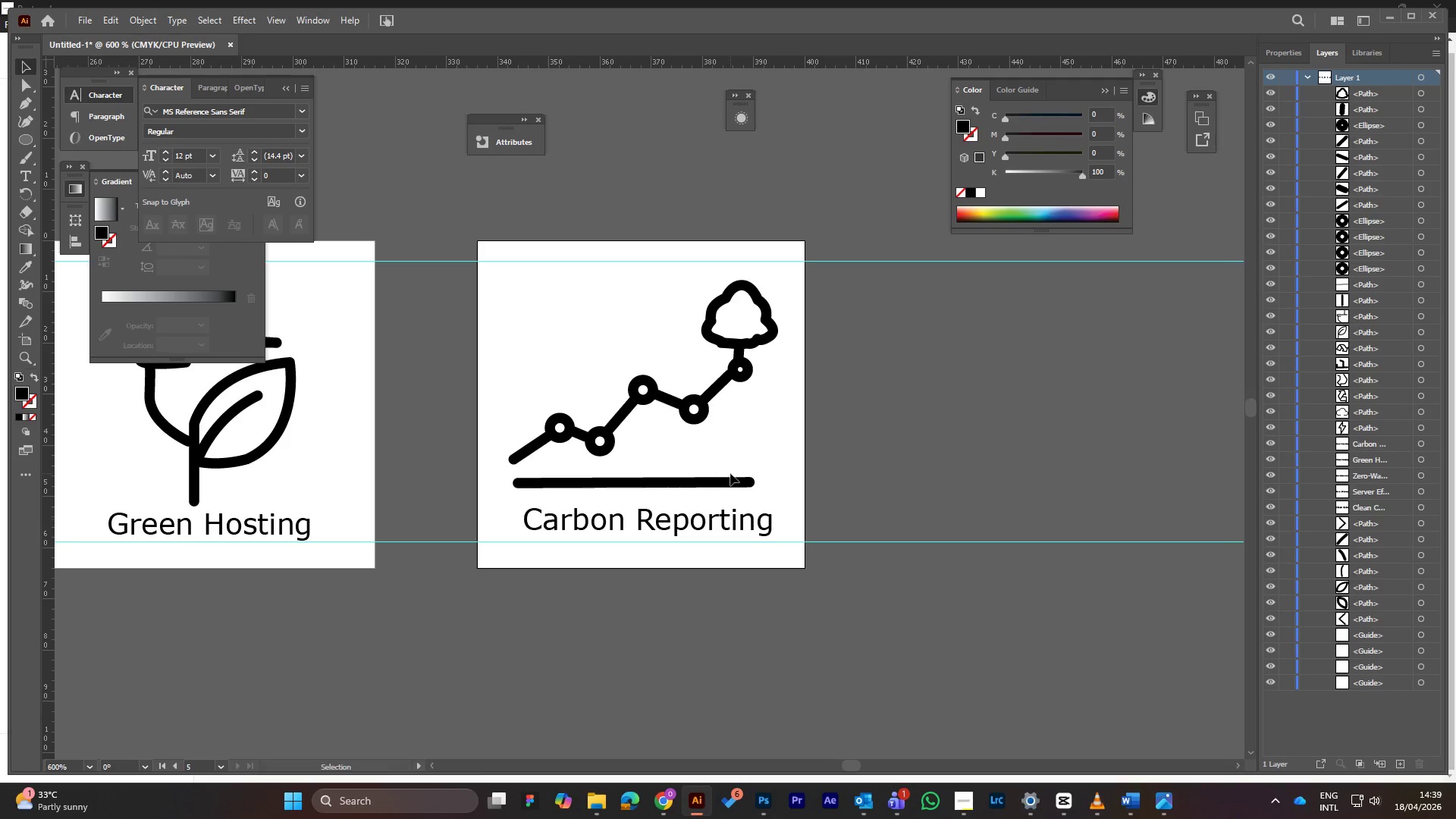 
key(Control+Minus)
 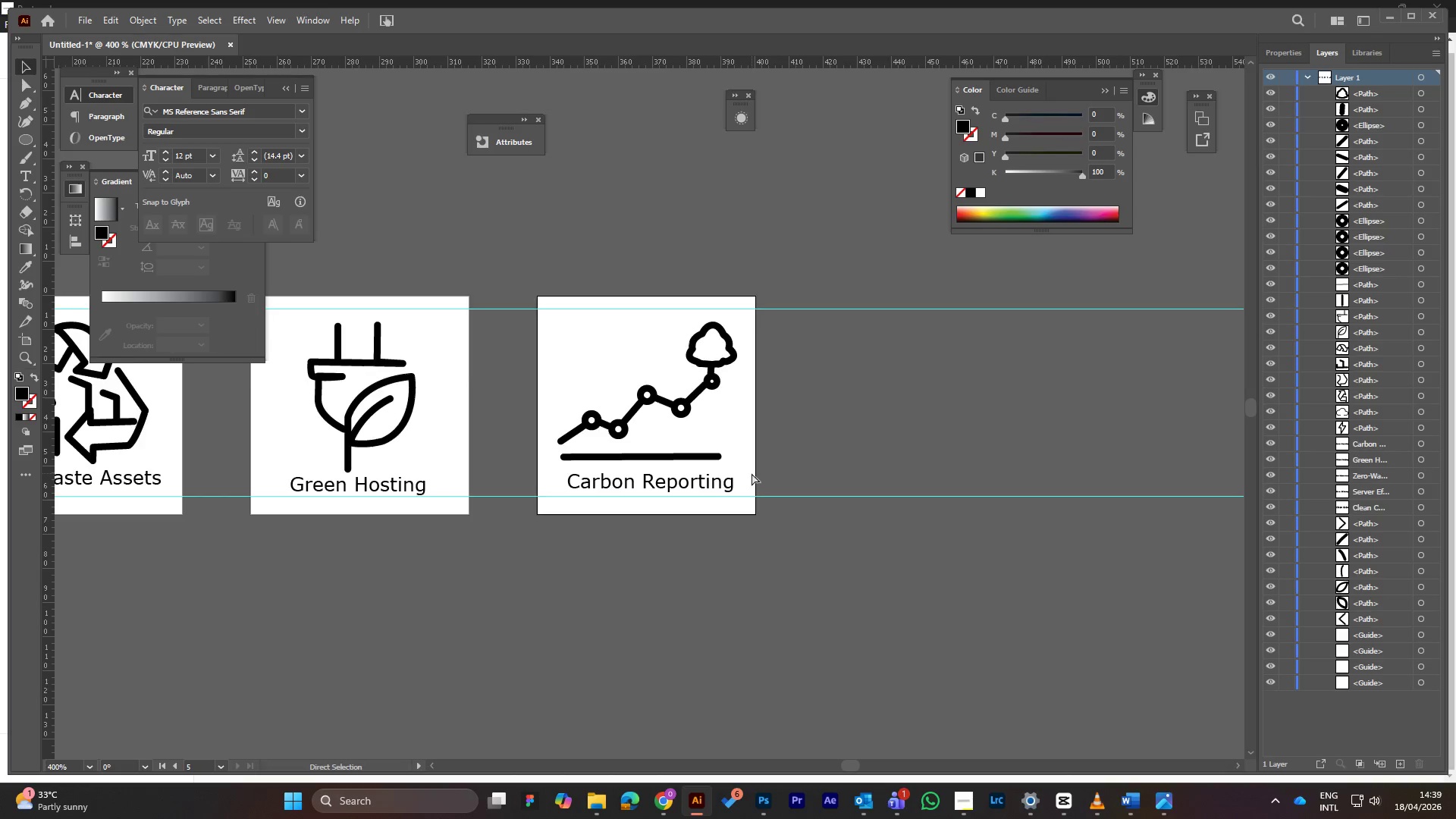 
key(Control+Minus)
 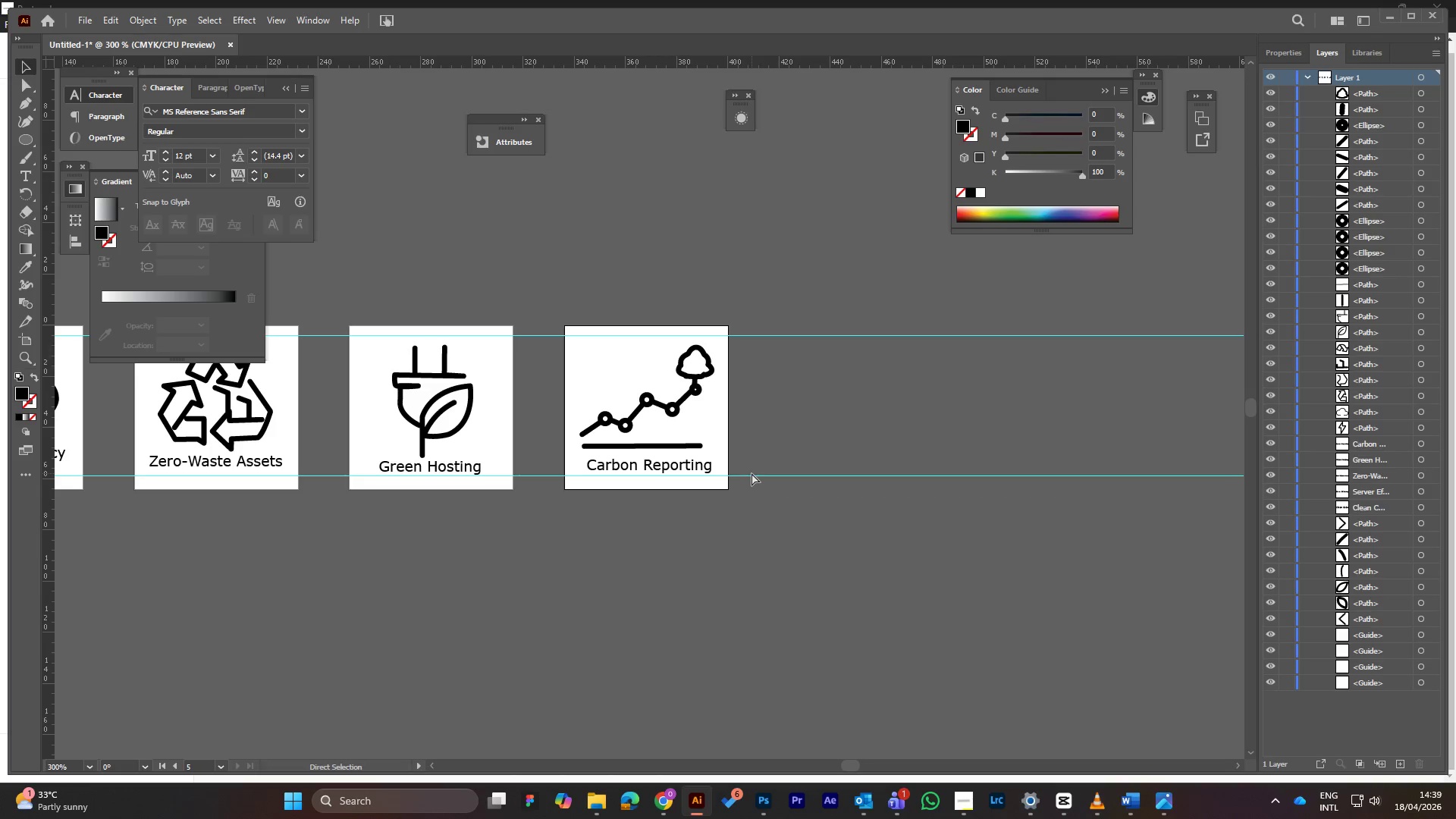 
key(Control+Minus)
 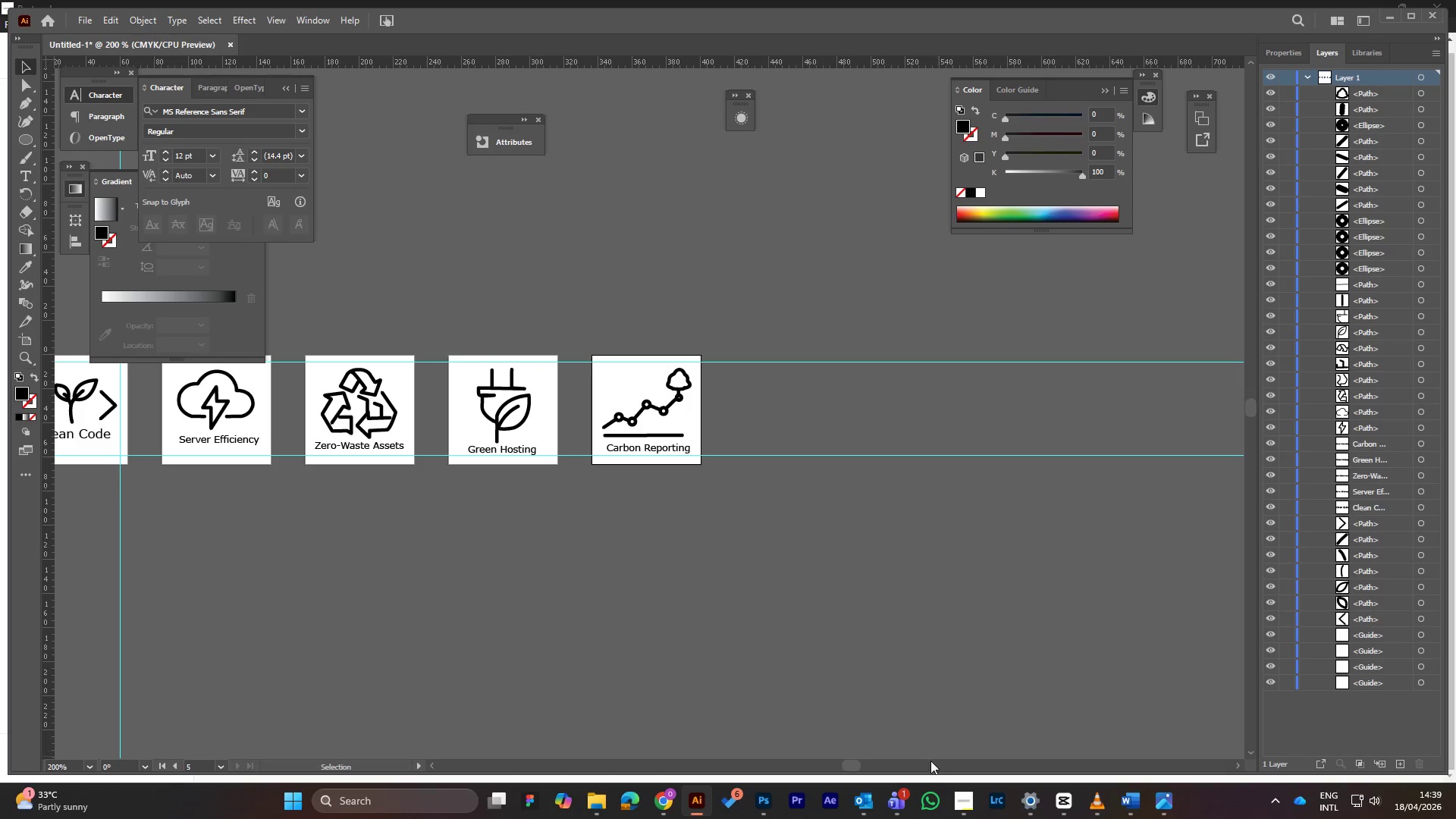 
left_click_drag(start_coordinate=[848, 768], to_coordinate=[840, 764])
 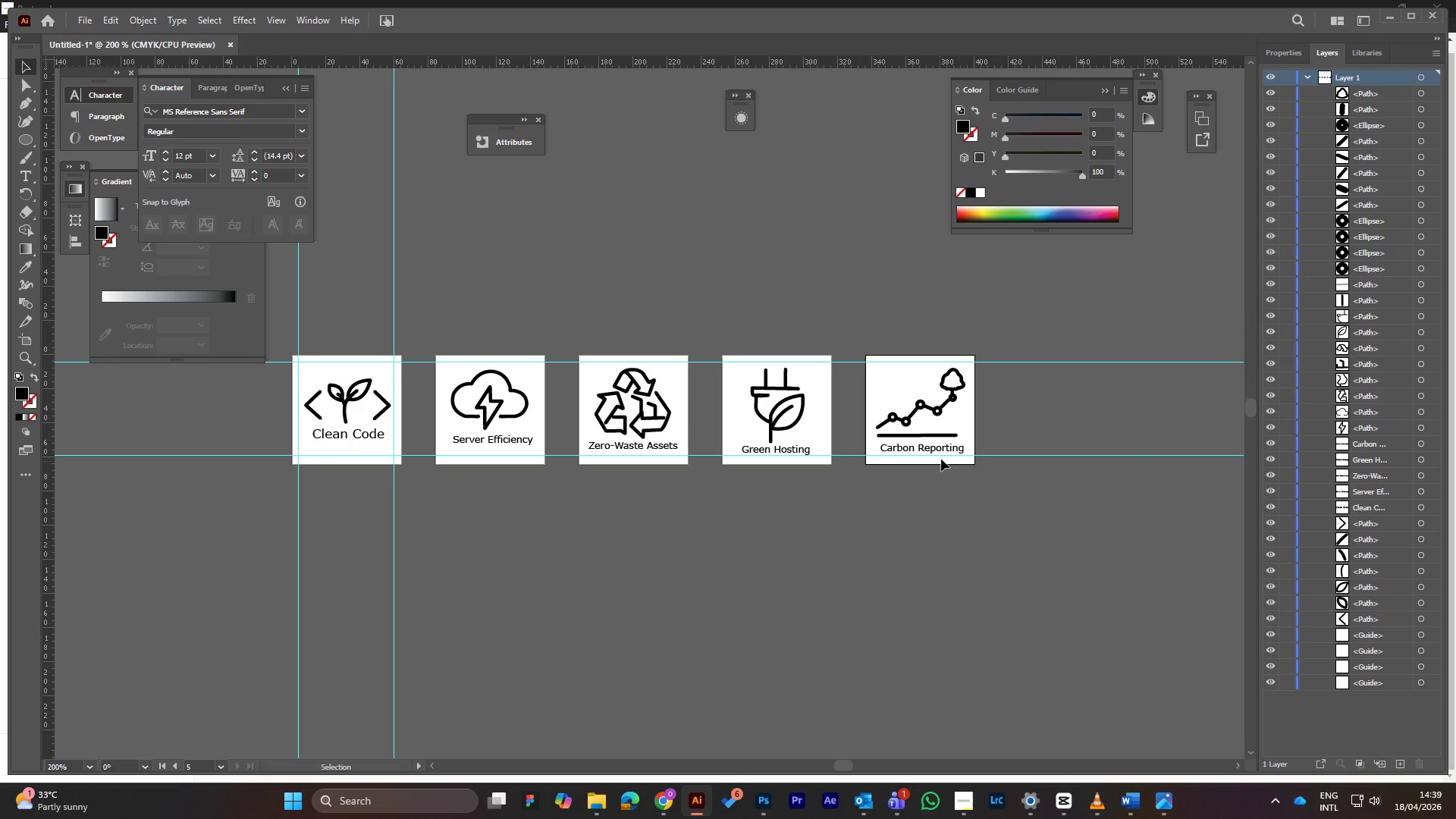 
left_click([942, 450])
 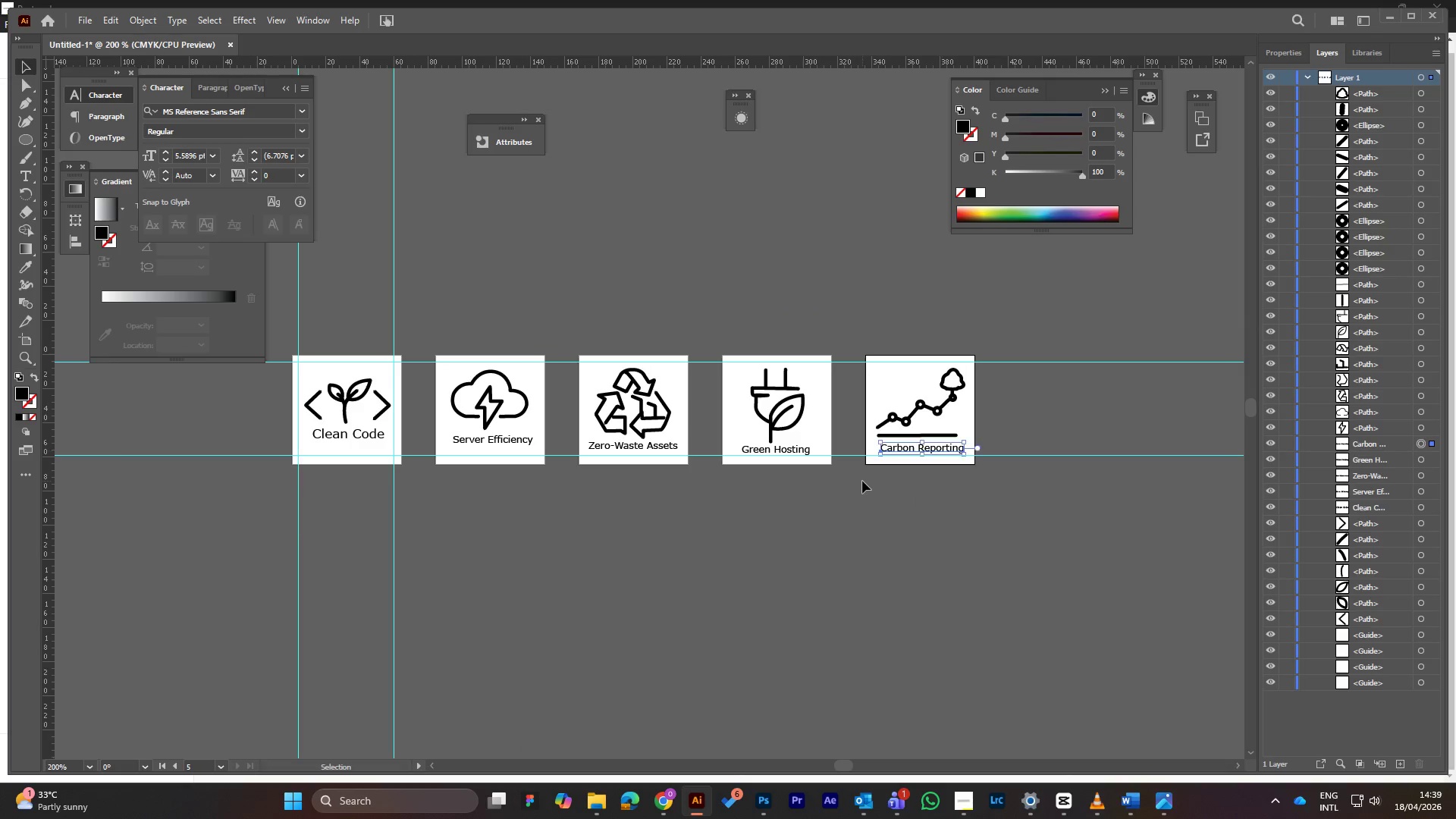 
key(Control+Equal)
 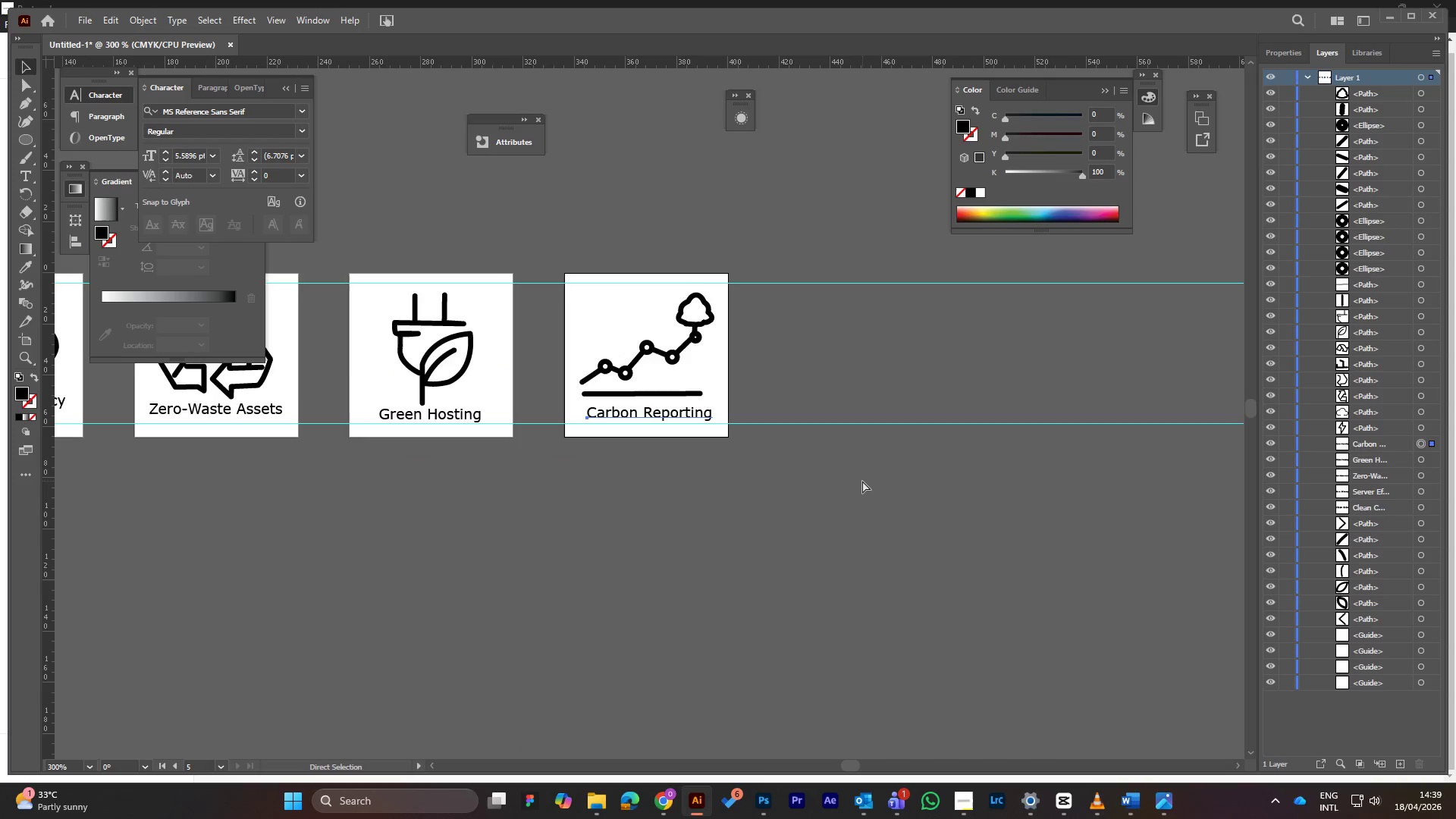 
key(Control+Equal)
 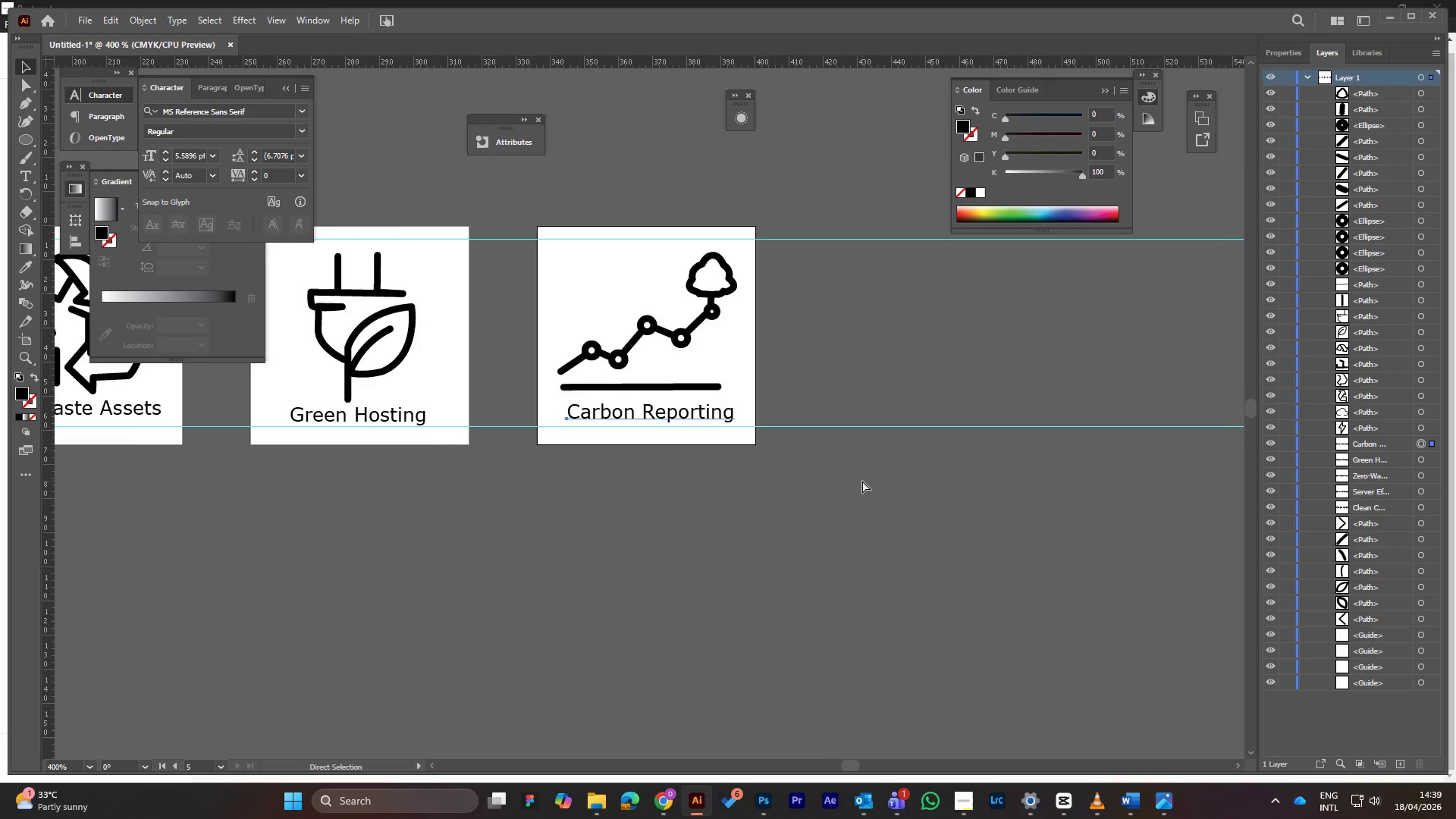 
key(Control+Equal)
 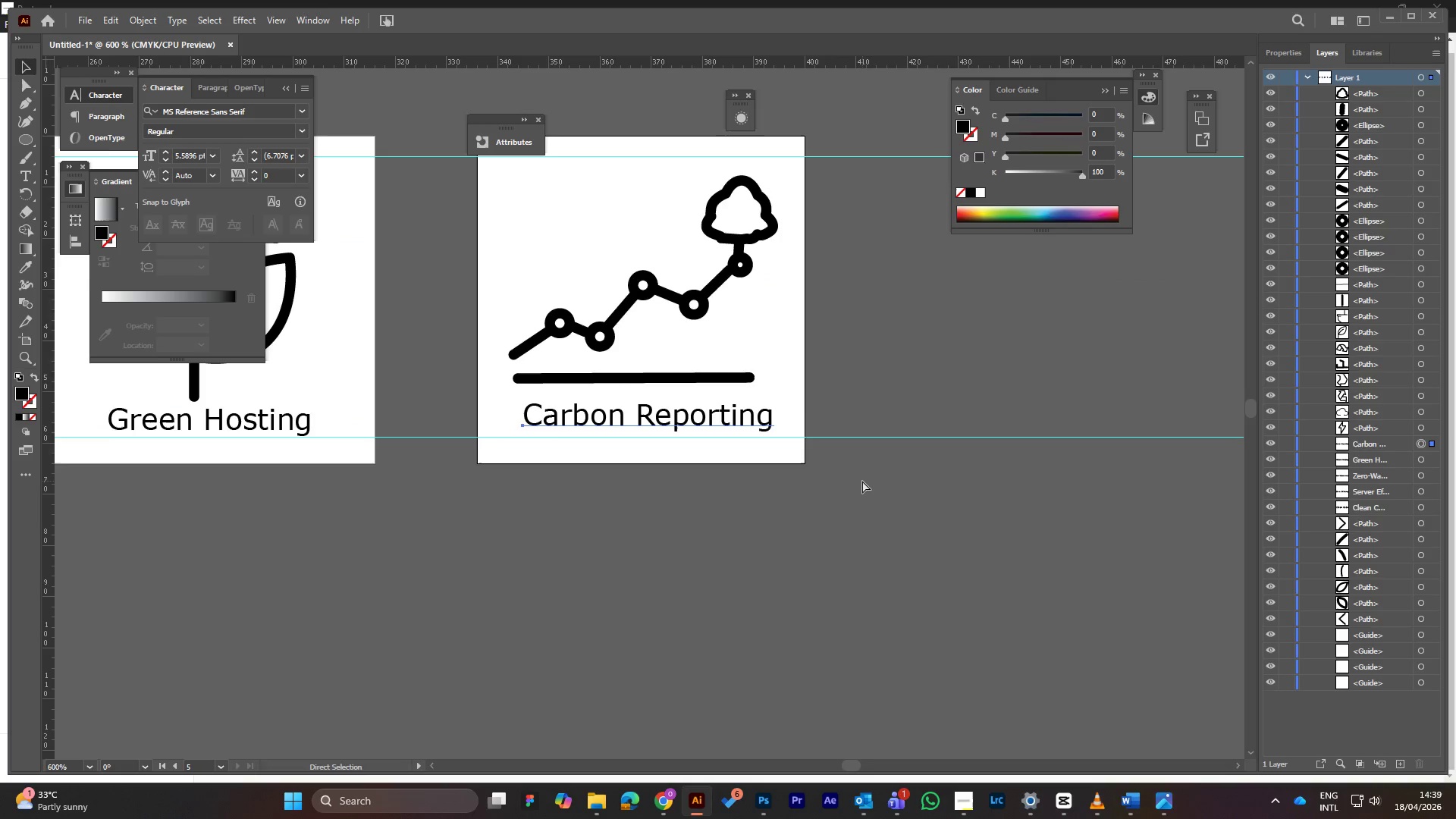 
key(Control+Equal)
 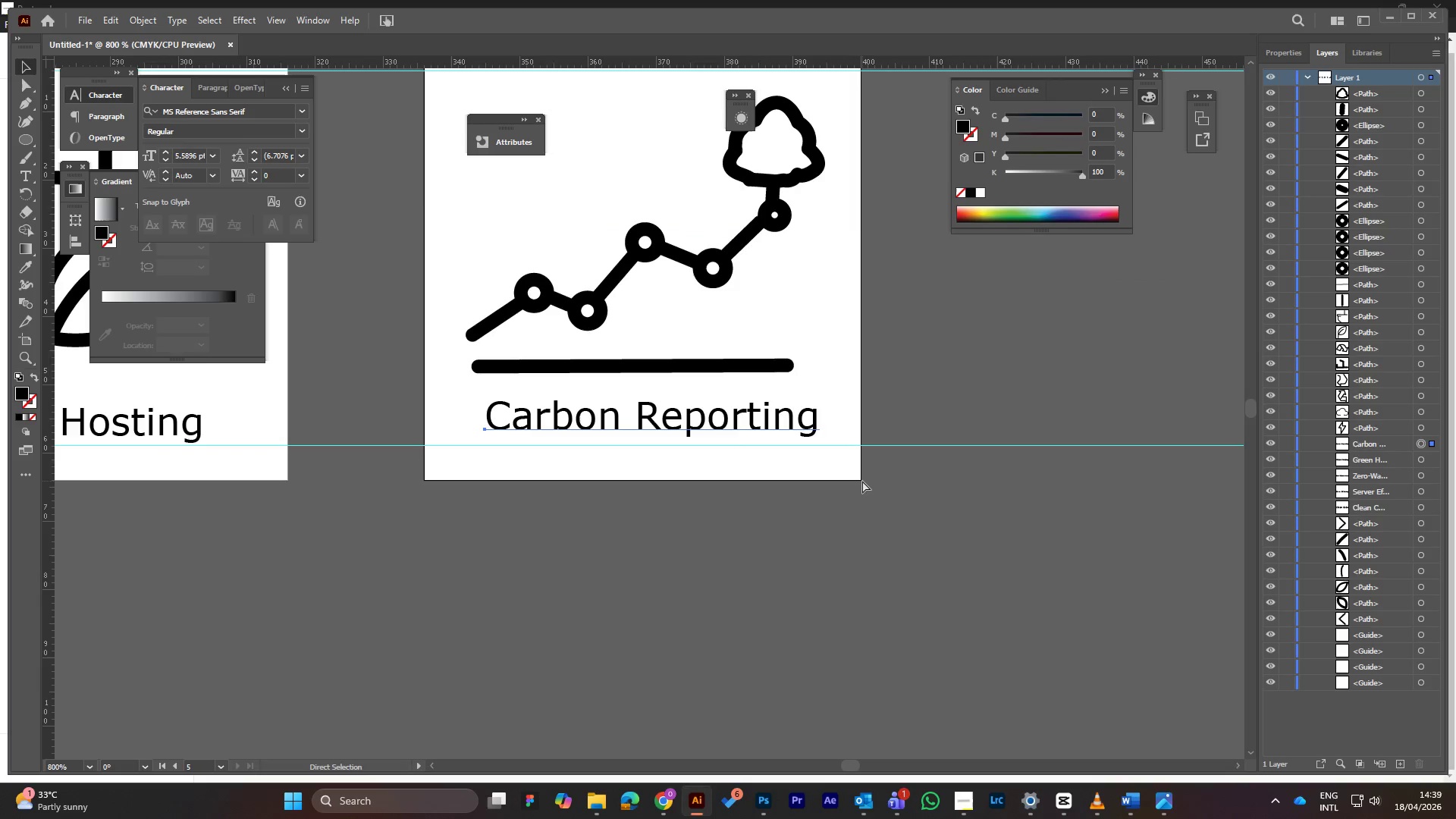 
key(Control+Equal)
 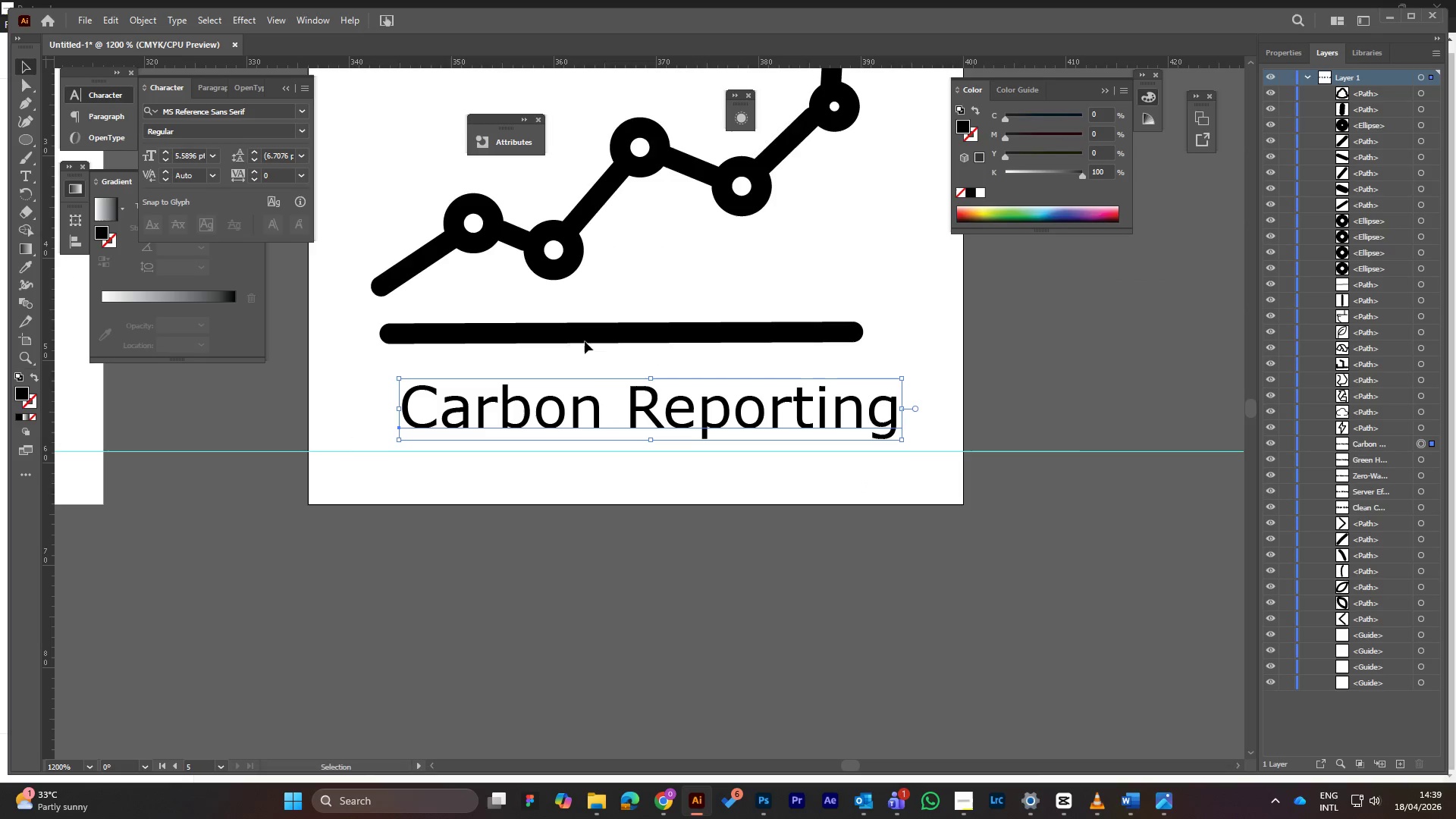 
scroll: coordinate [614, 340], scroll_direction: up, amount: 10.0
 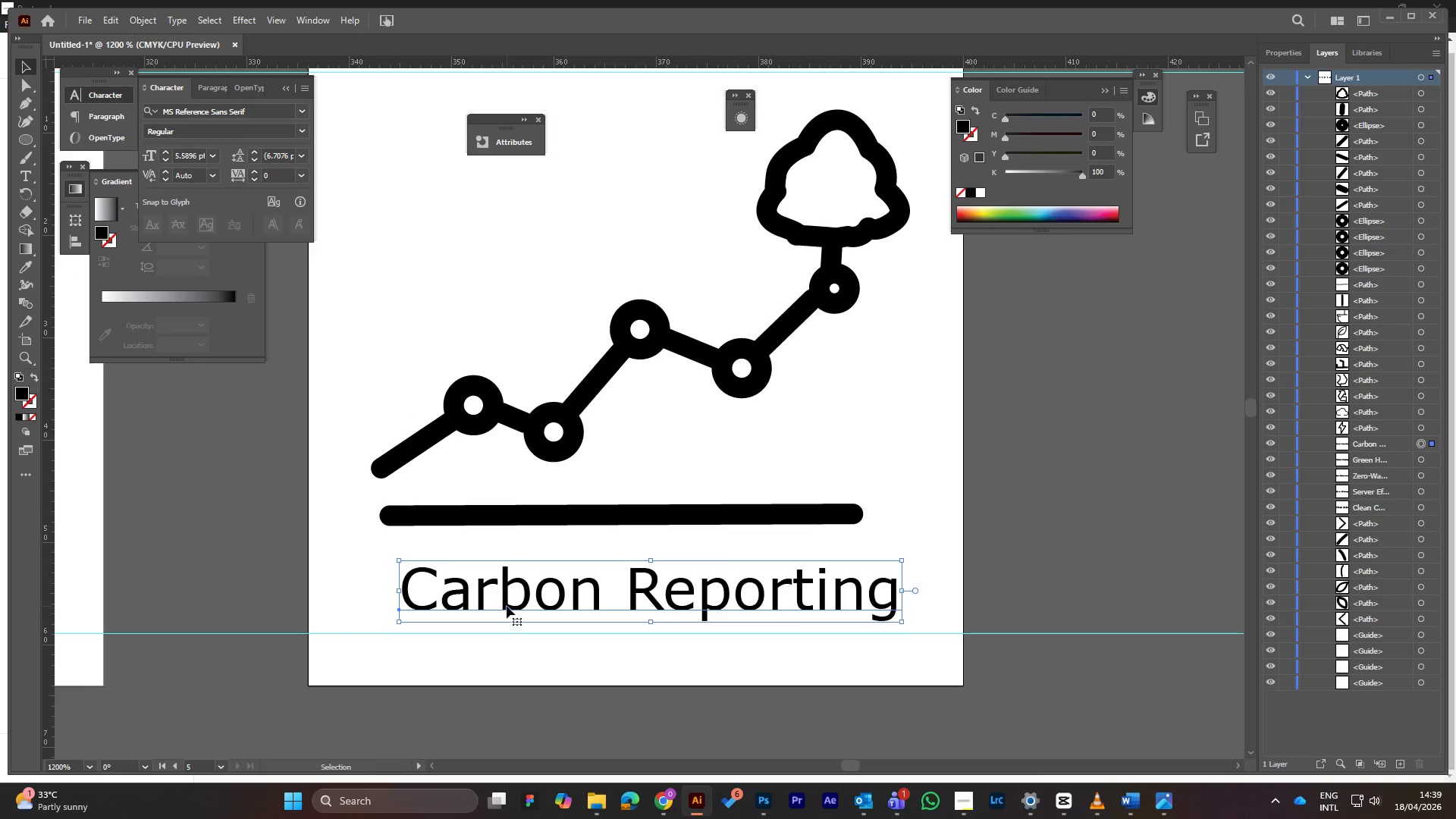 
double_click([512, 601])
 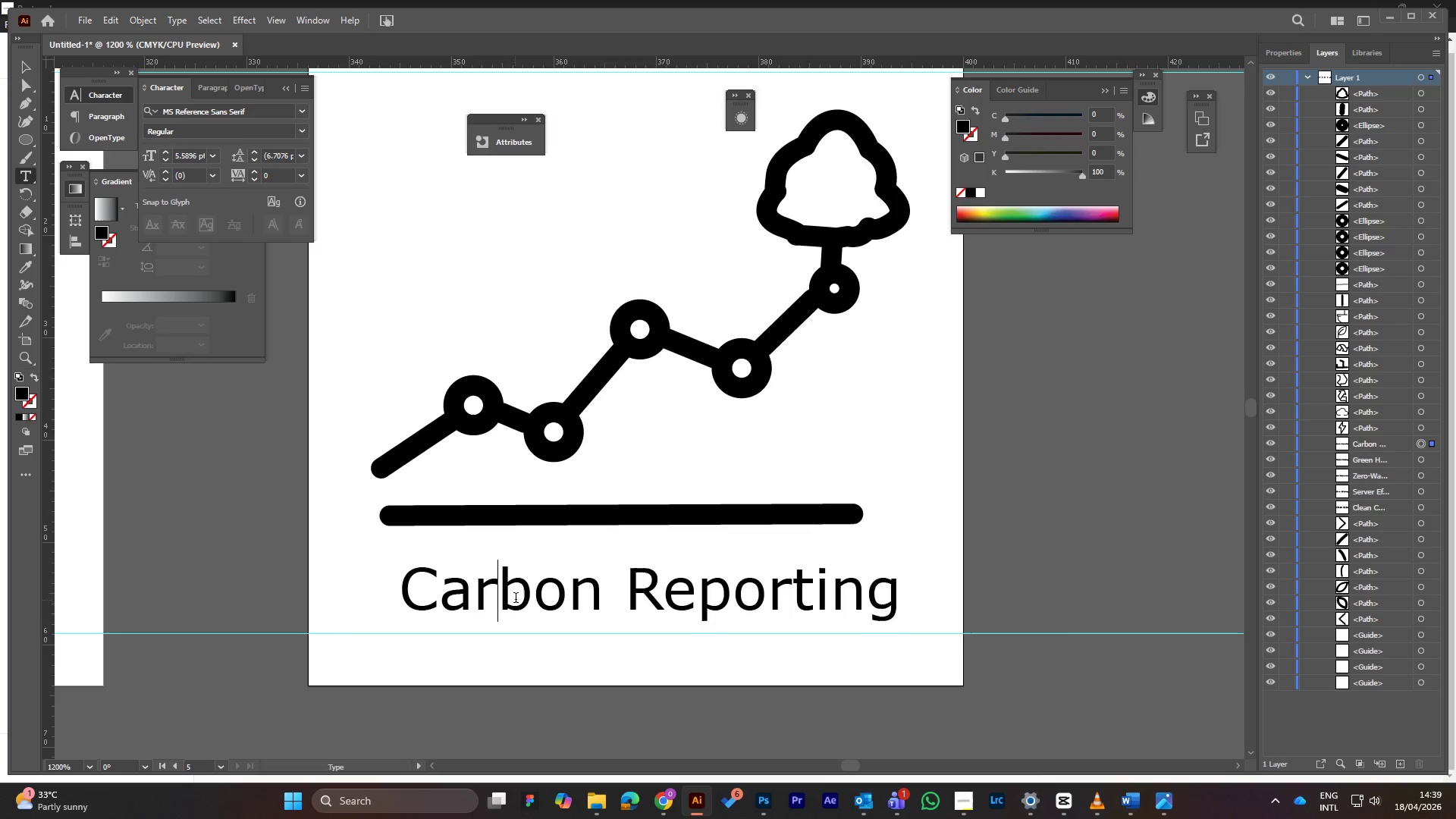 
key(Control+A)
 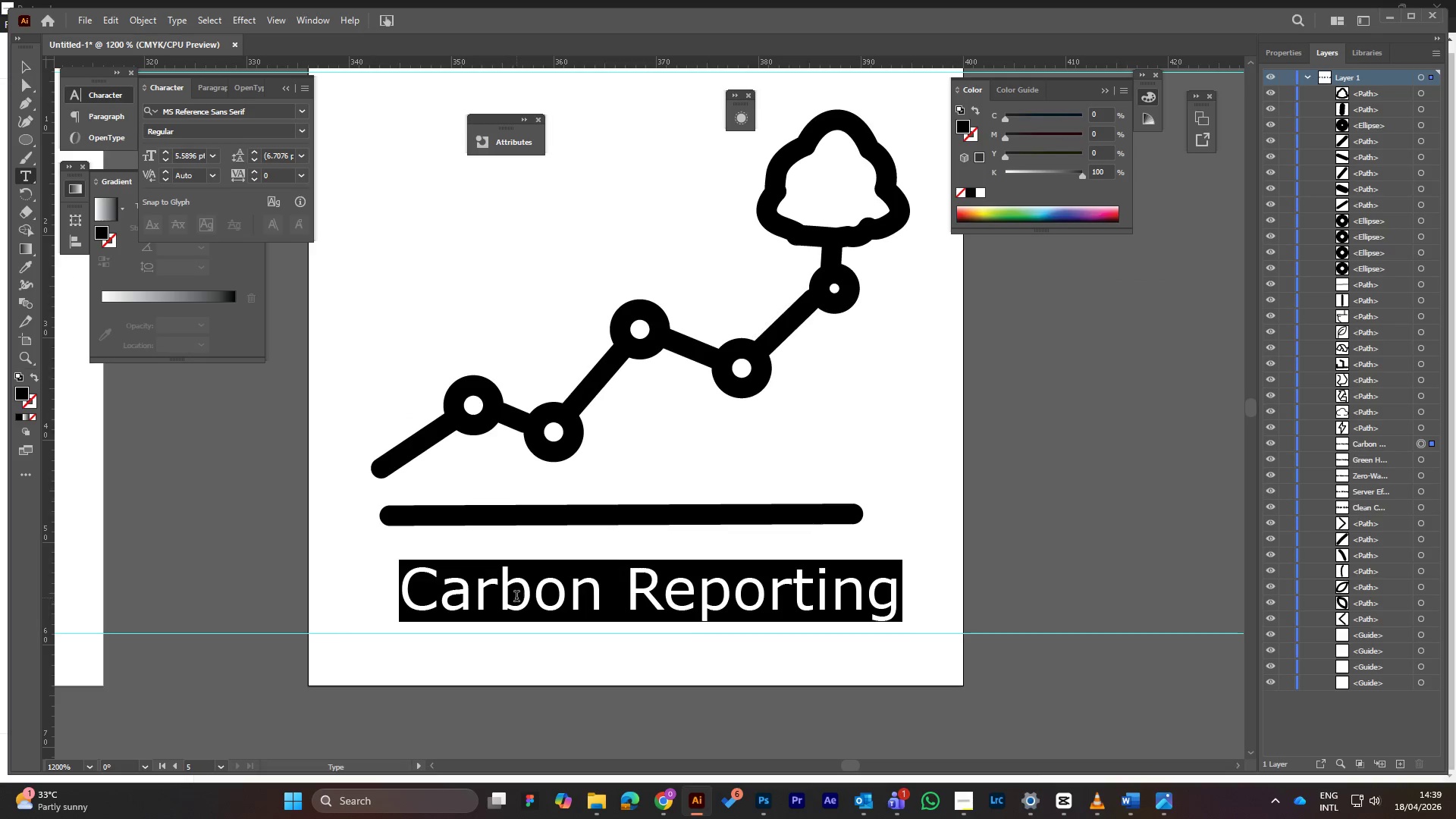 
right_click([516, 598])
 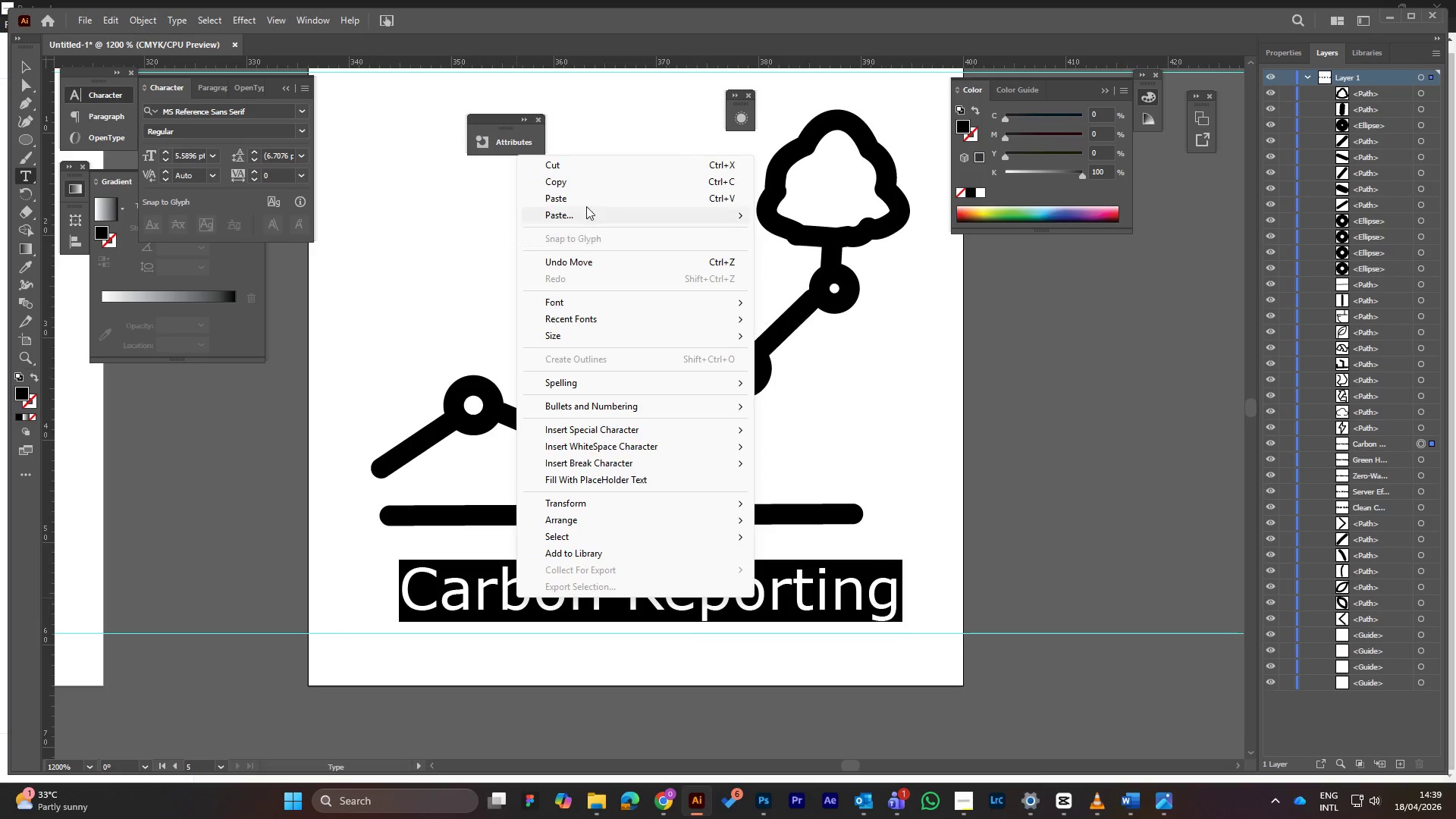 
left_click([580, 181])
 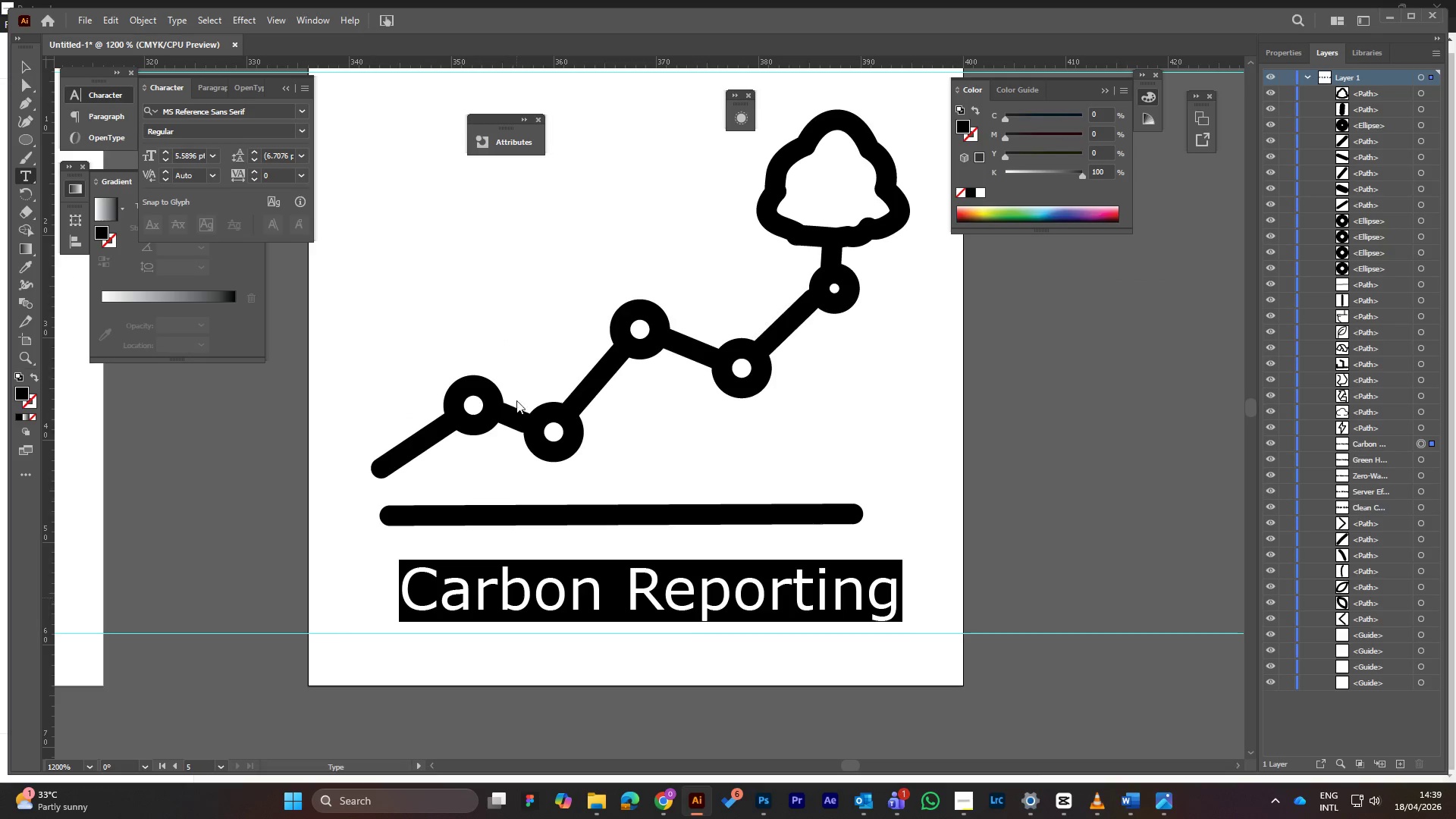 
scroll: coordinate [522, 356], scroll_direction: up, amount: 9.0
 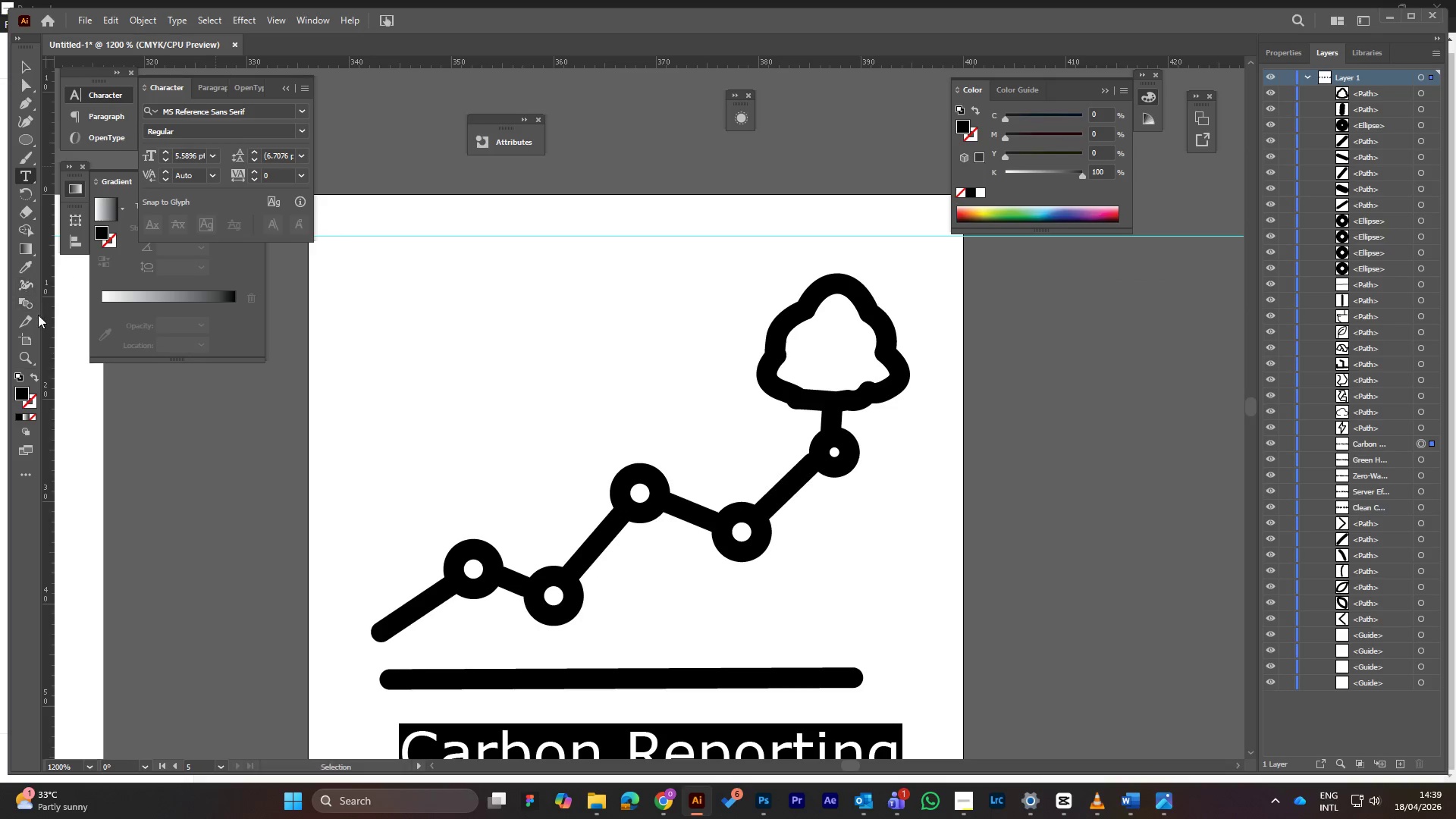 
left_click([29, 340])
 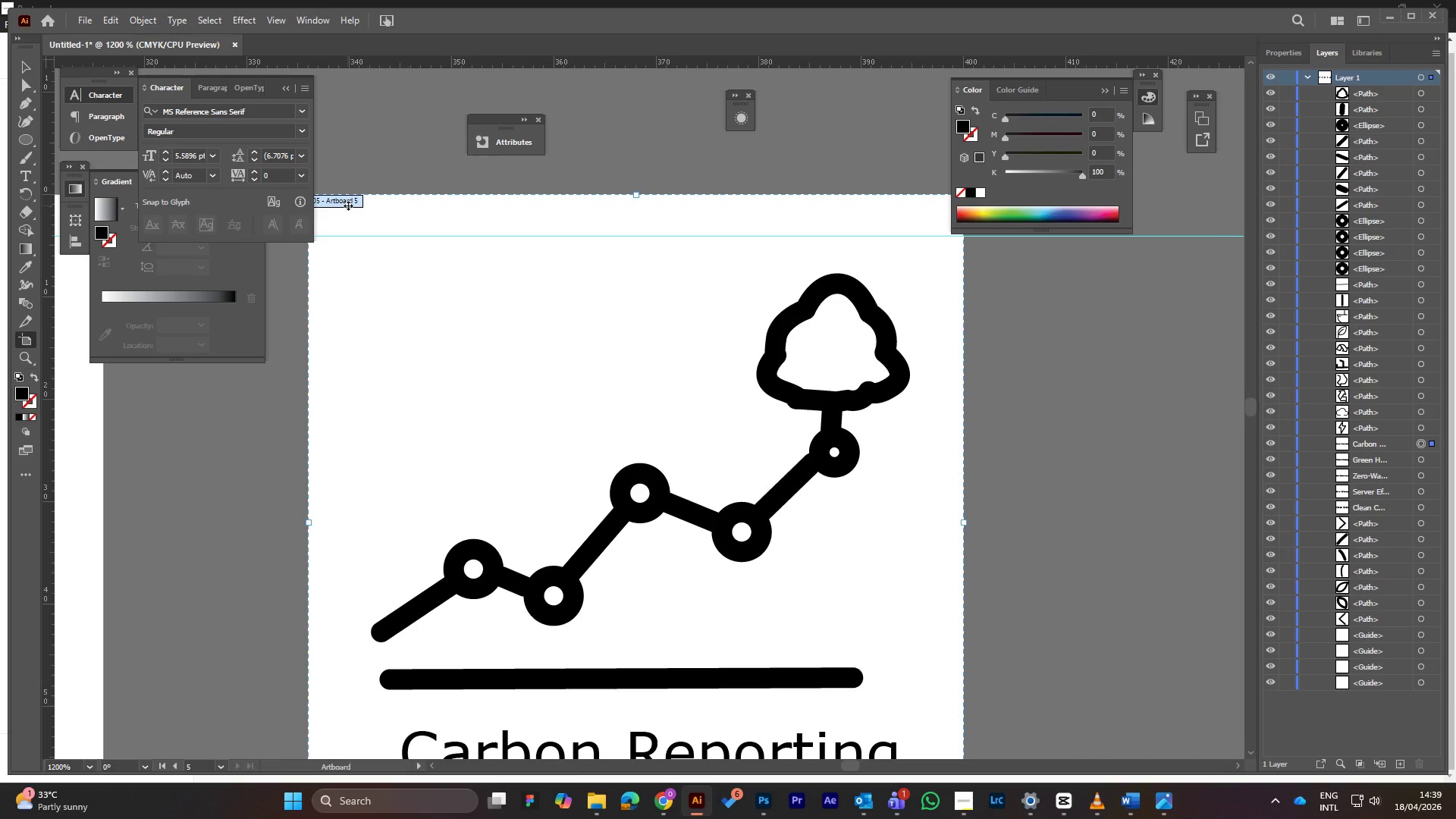 
left_click([347, 202])
 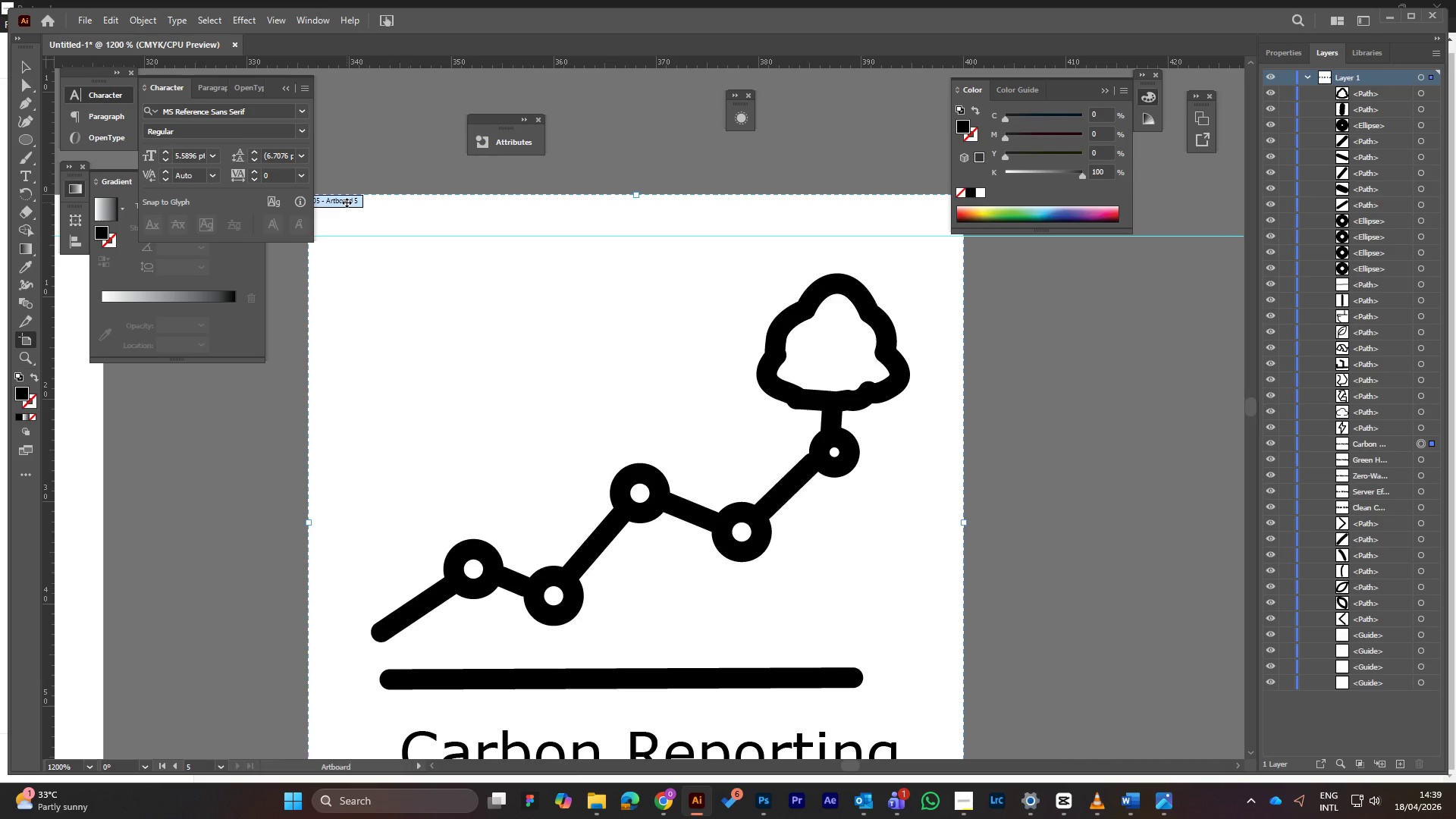 
double_click([347, 202])
 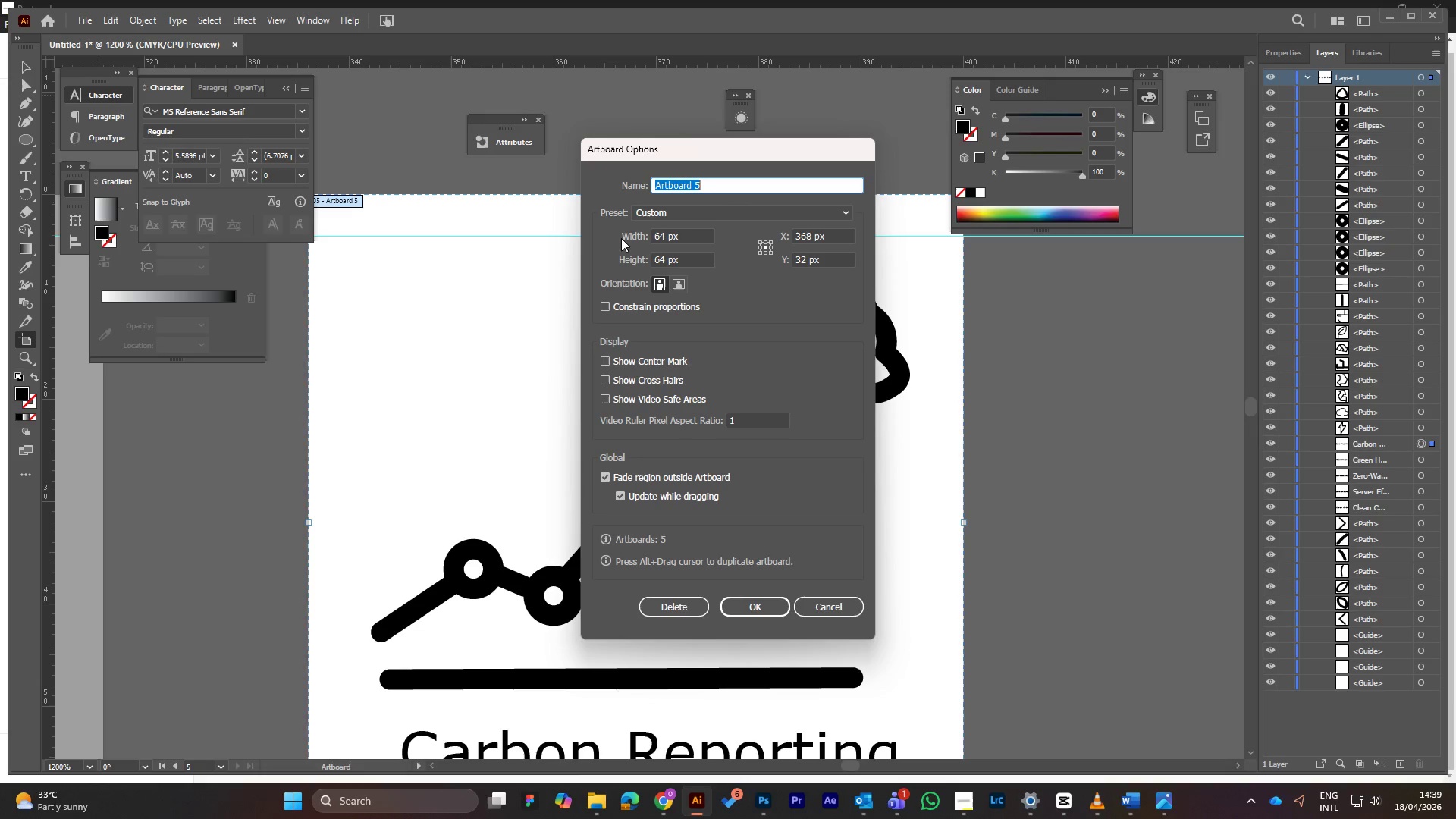 
key(Control+V)
 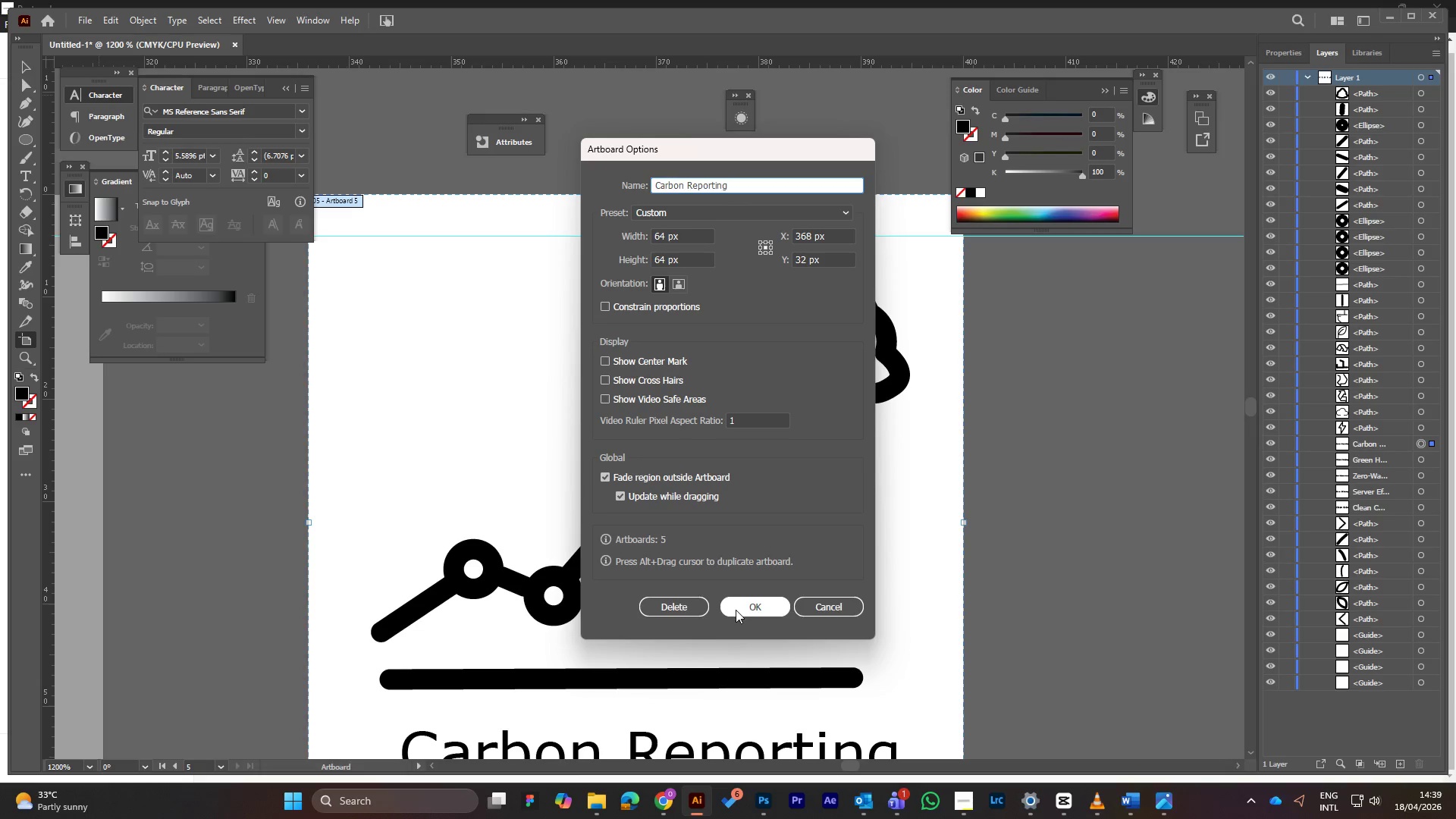 
left_click([736, 610])
 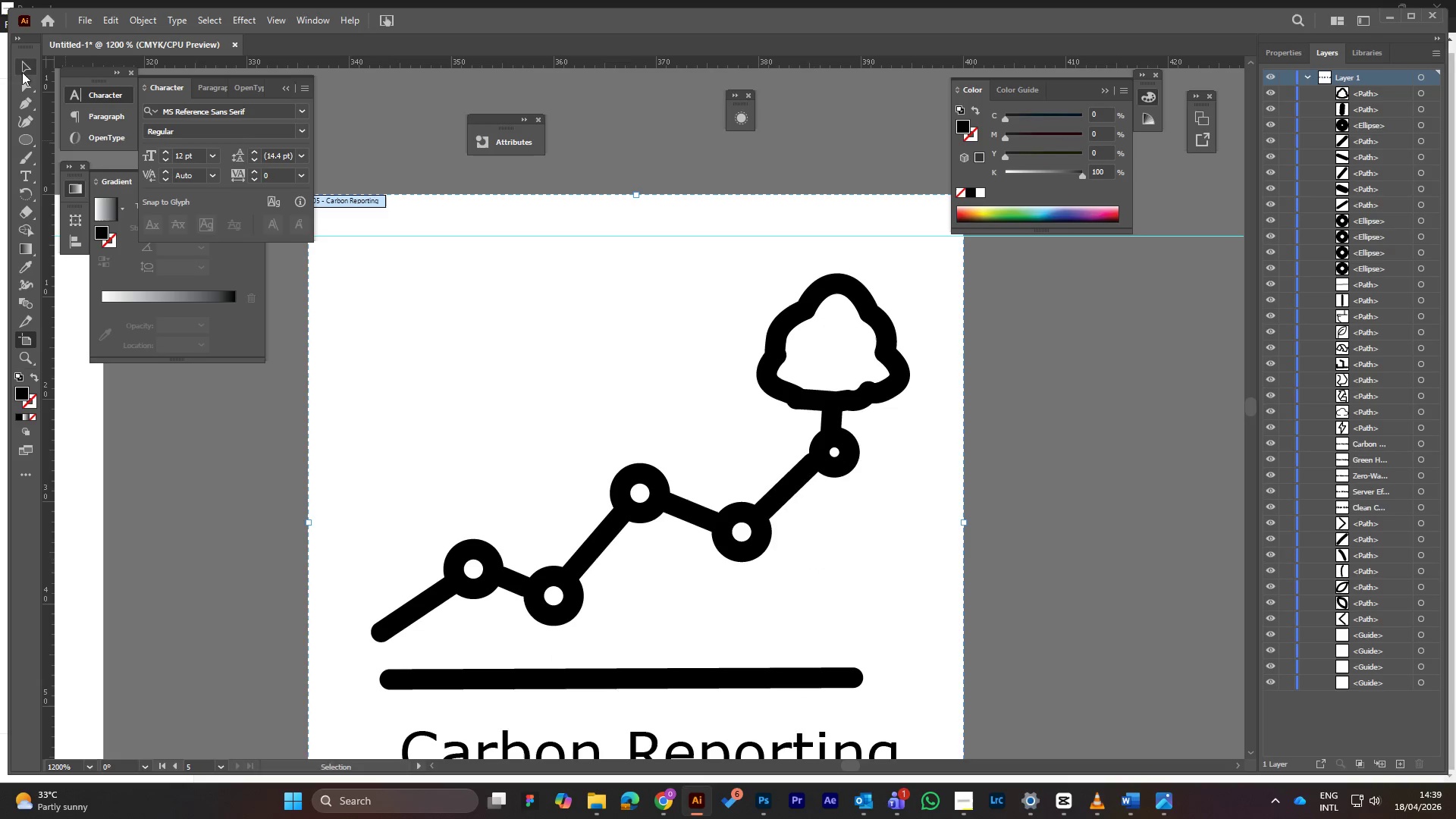 
double_click([243, 529])
 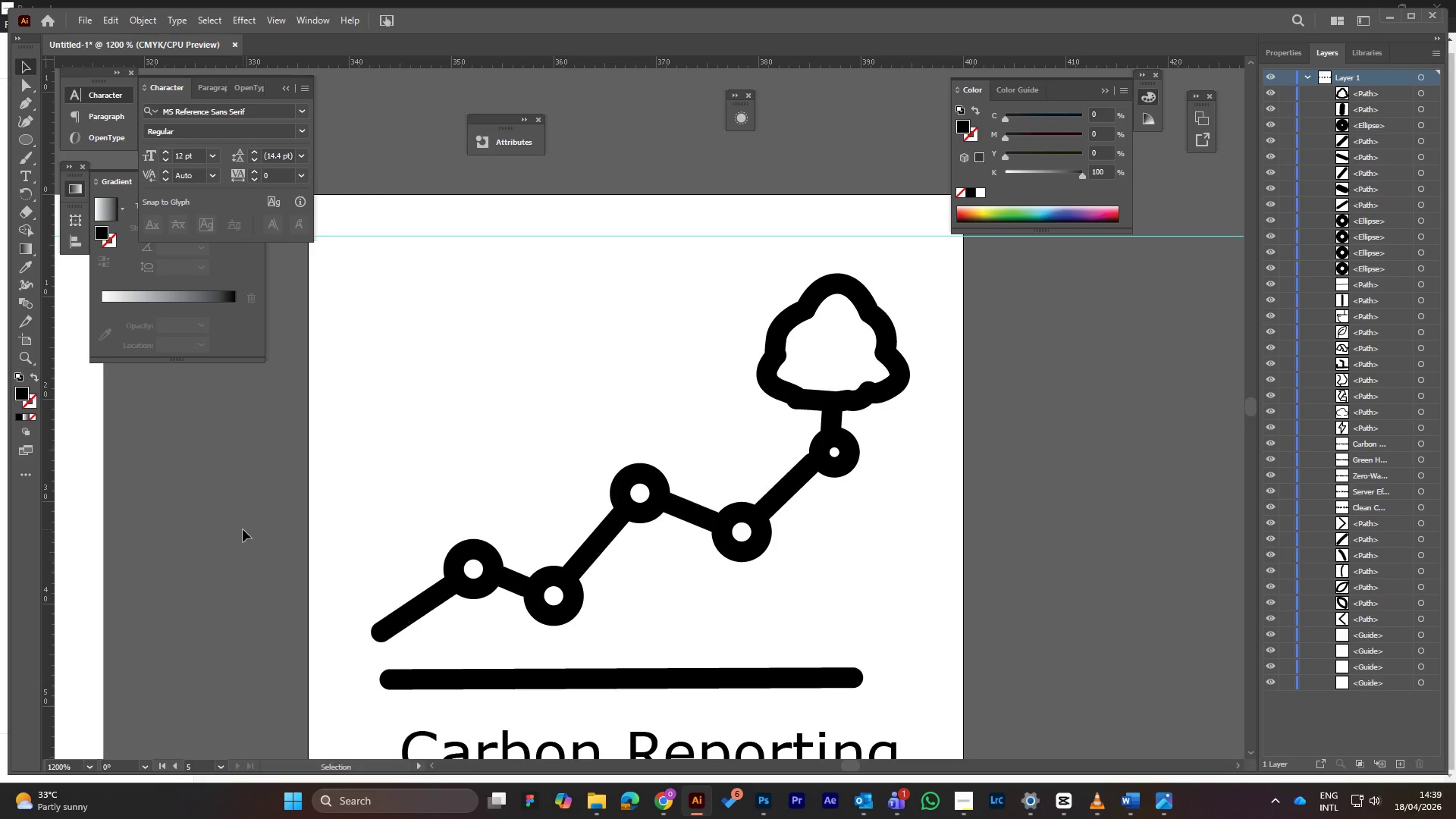 
key(Control+Minus)
 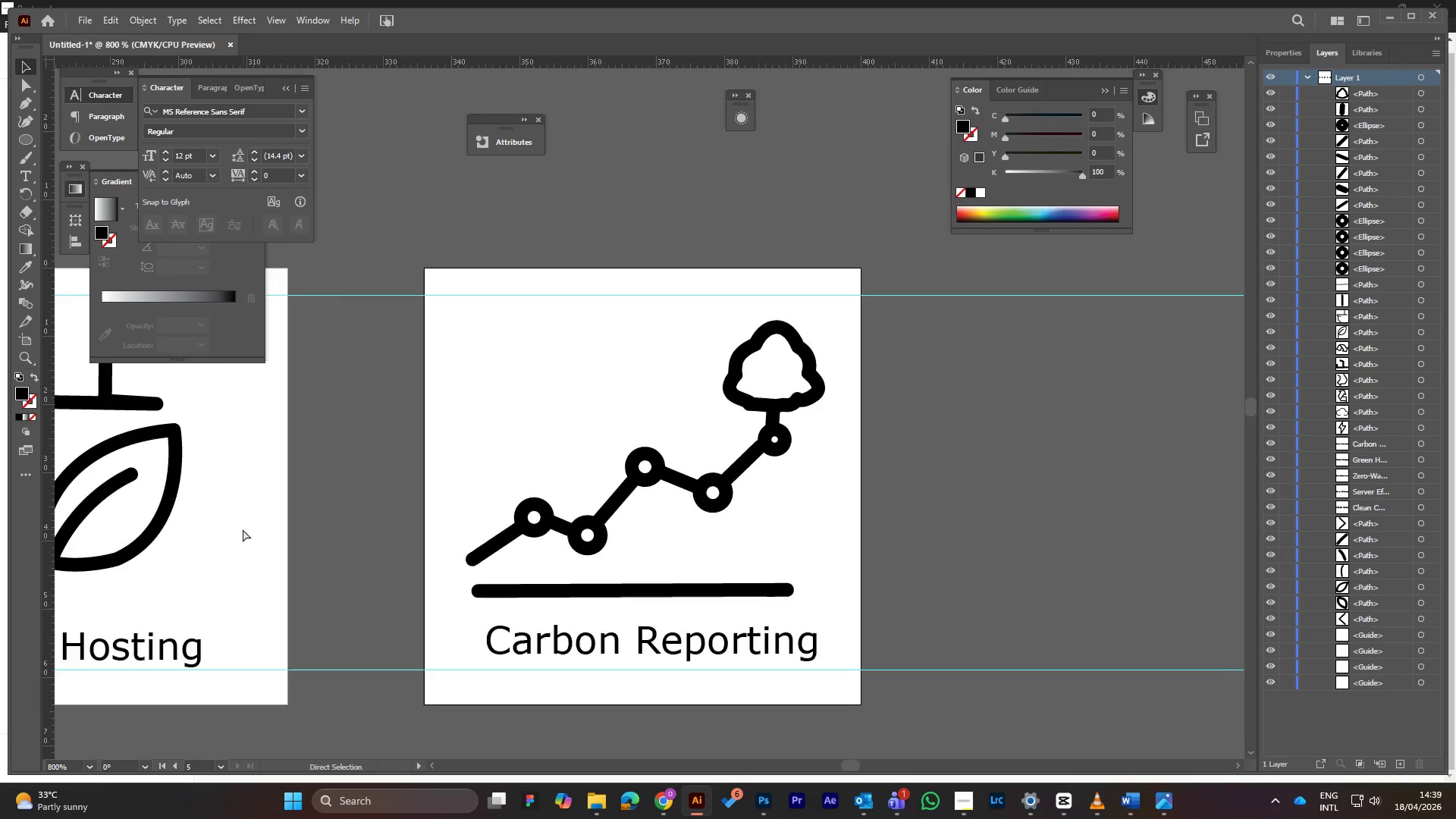 
key(Control+Minus)
 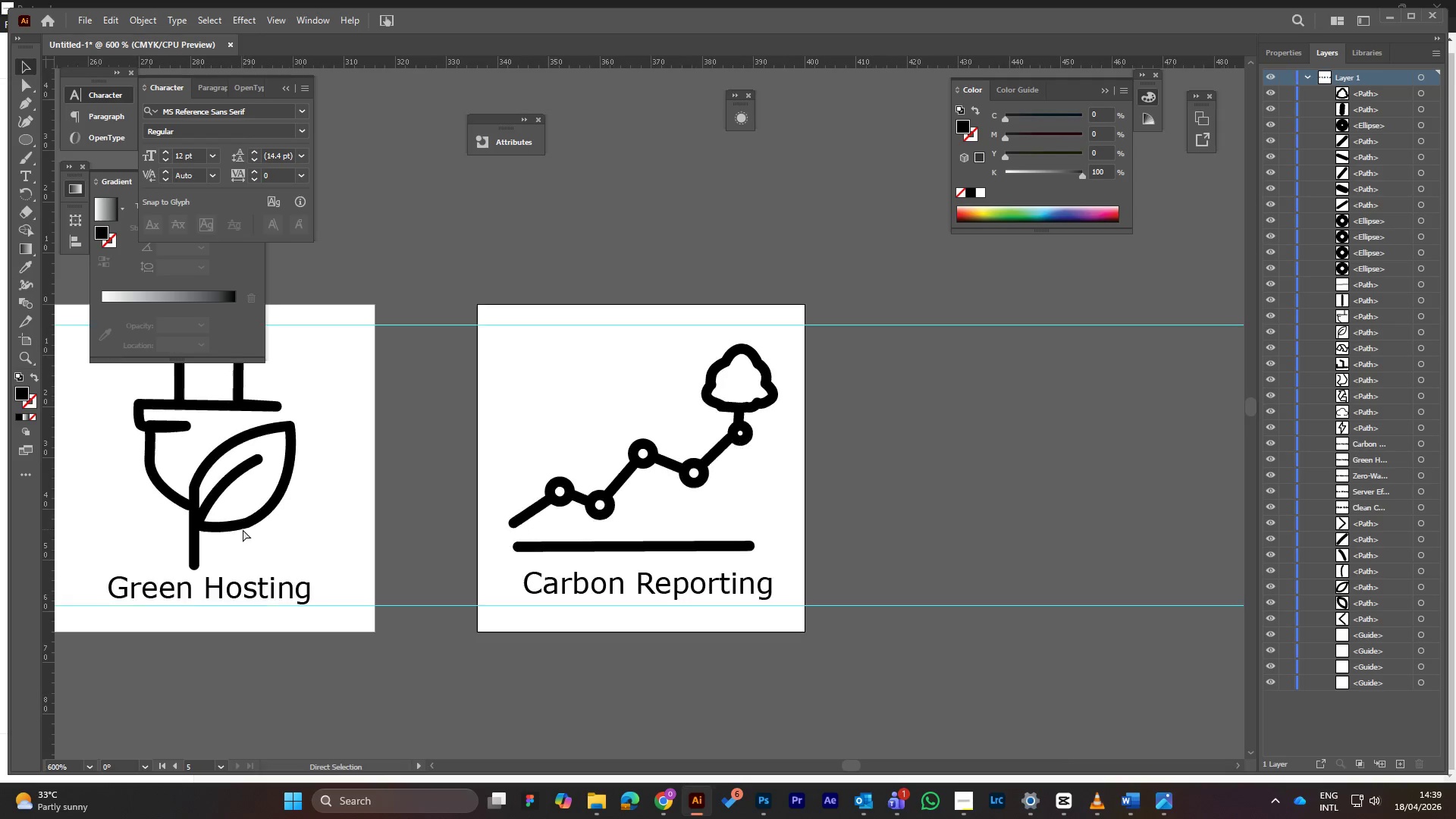 
key(Control+Minus)
 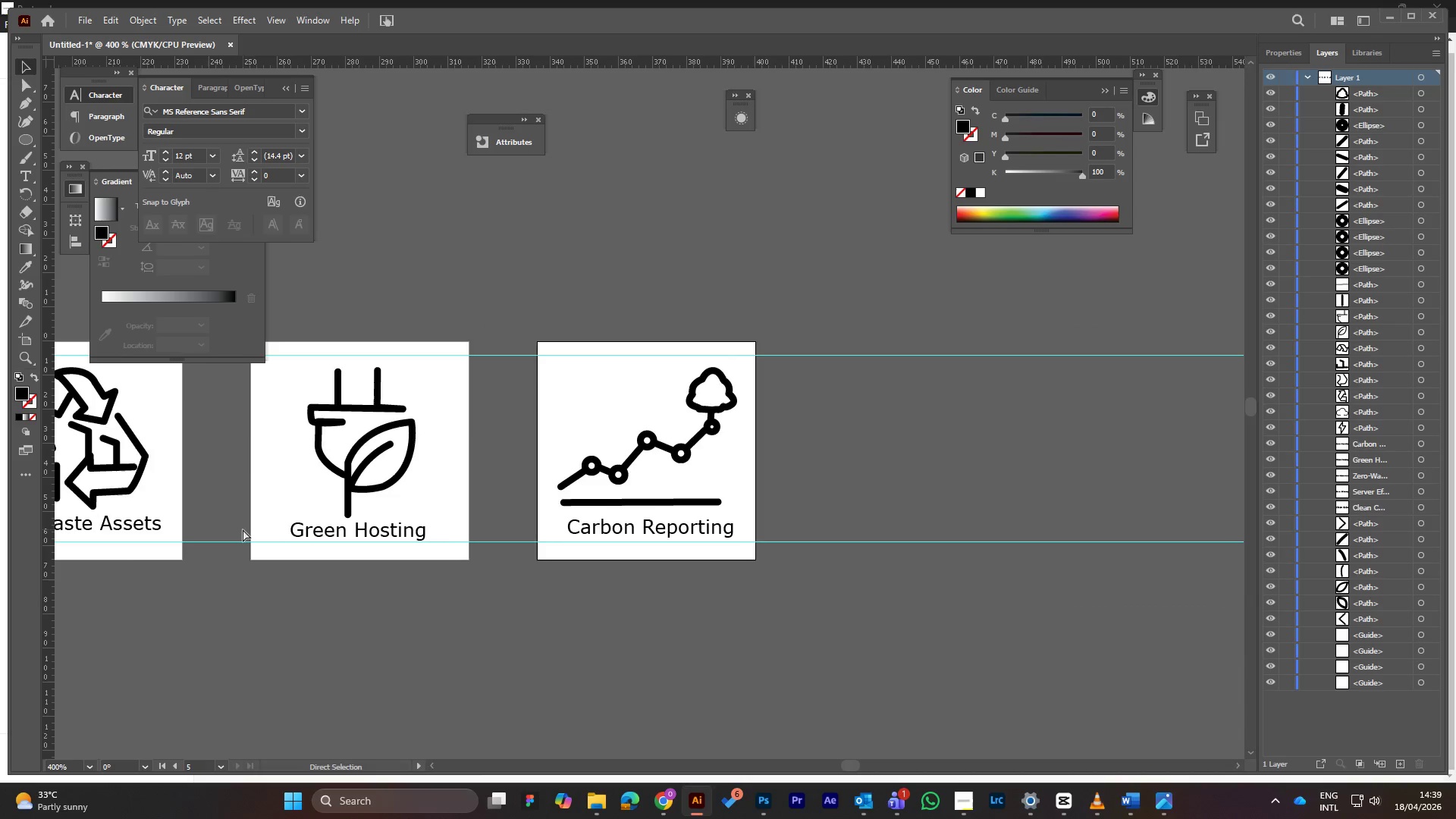 
key(Control+Minus)
 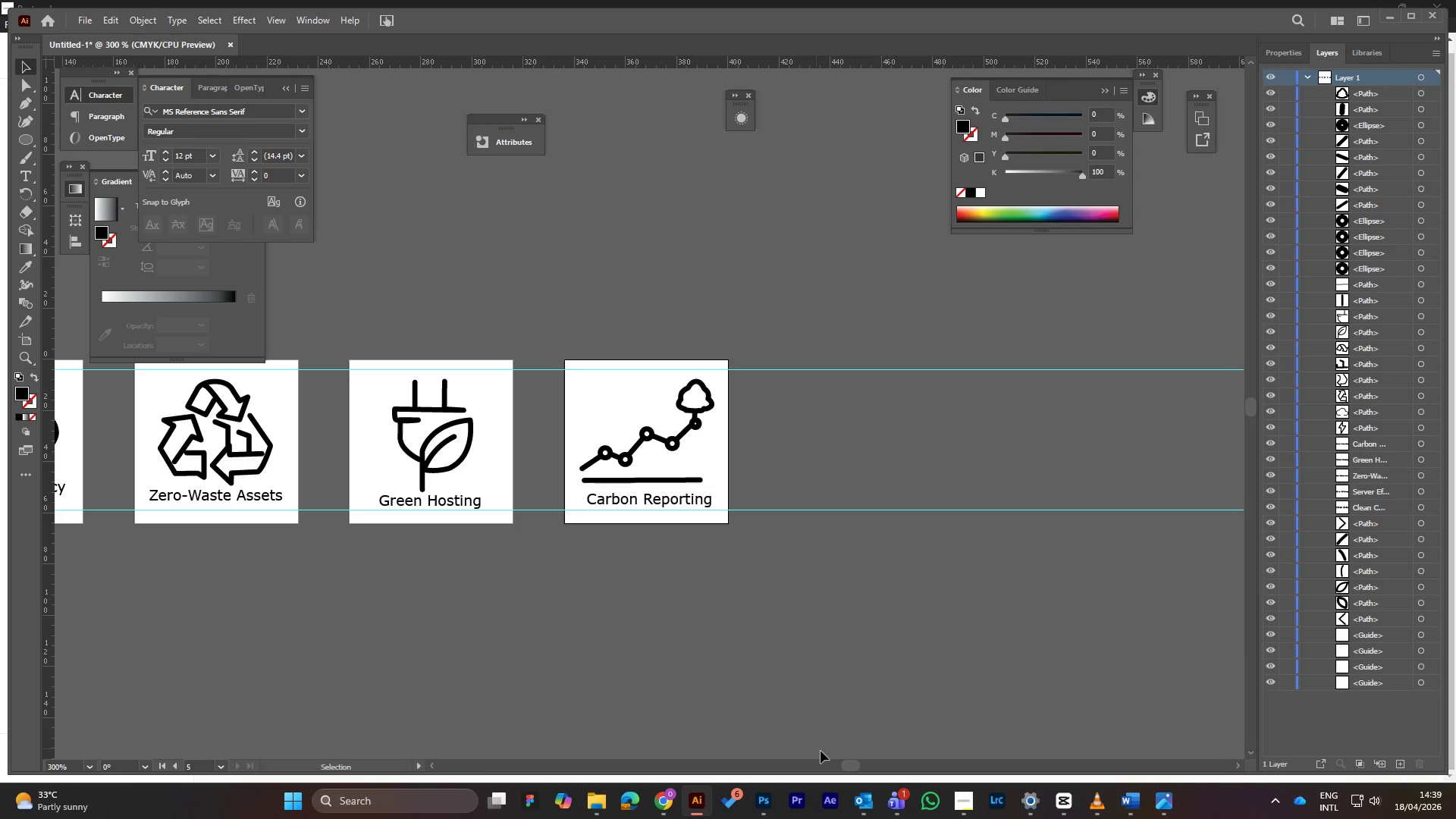 
left_click_drag(start_coordinate=[846, 766], to_coordinate=[838, 761])
 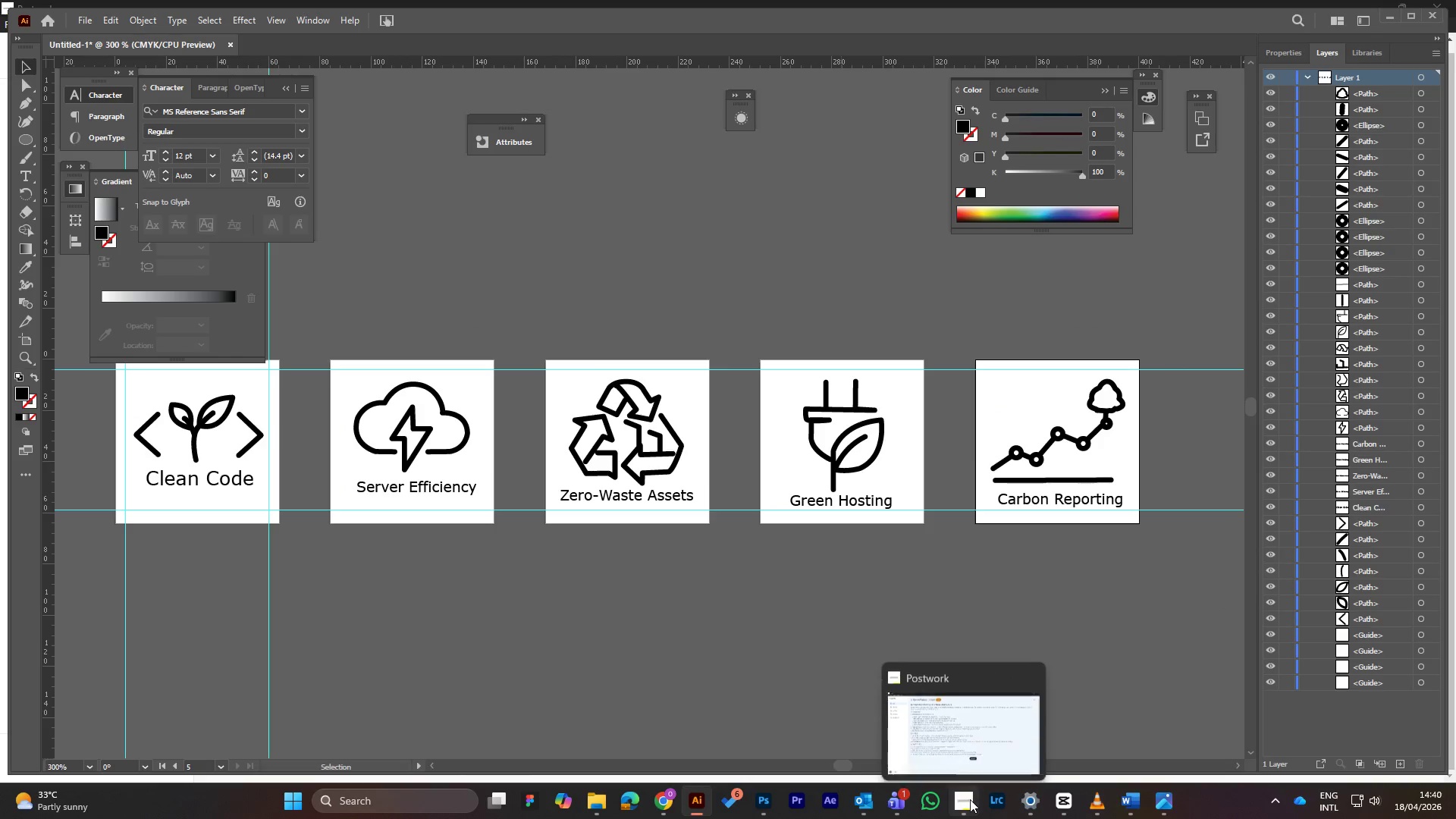 
left_click([977, 737])